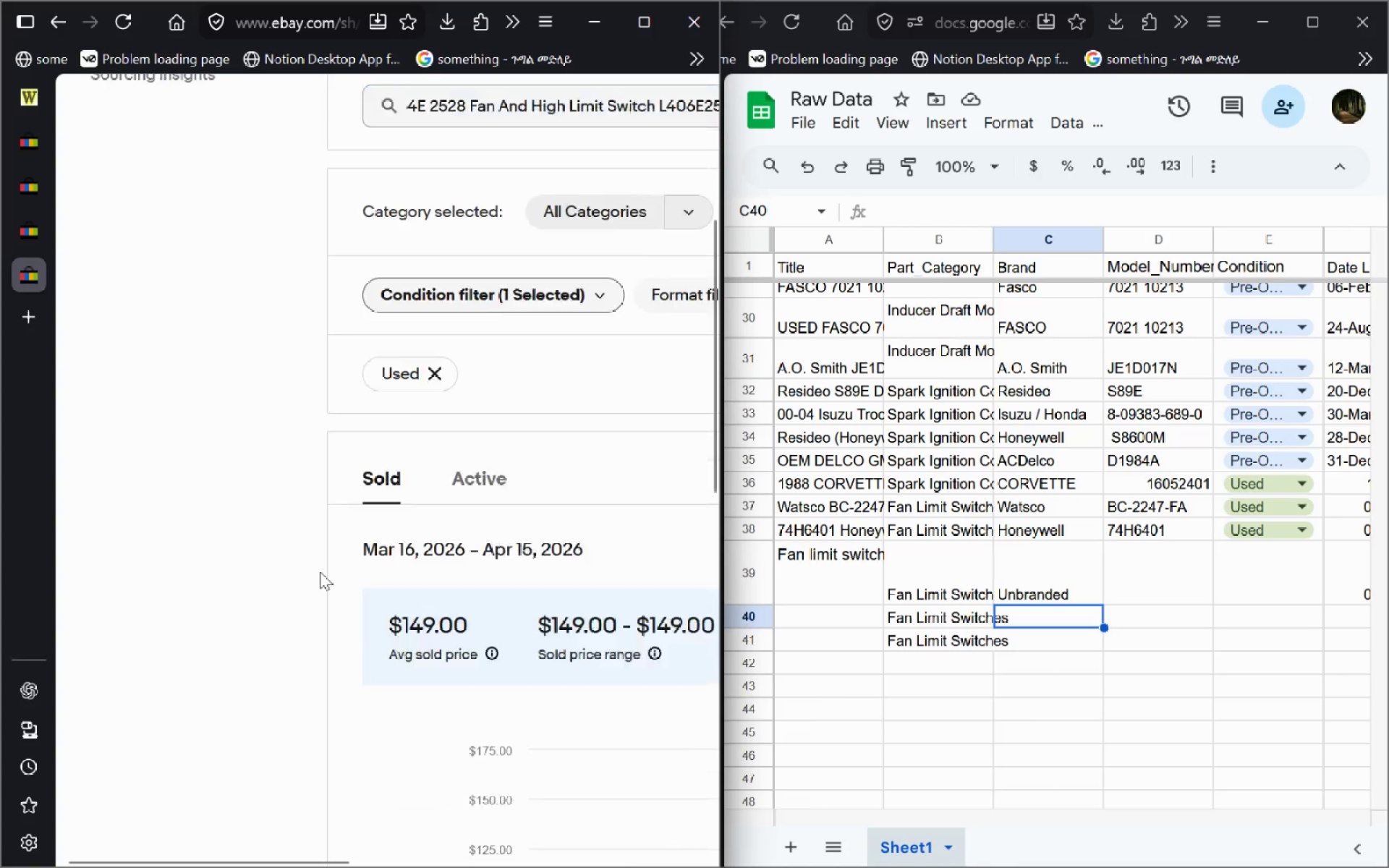 
left_click([443, 474])
 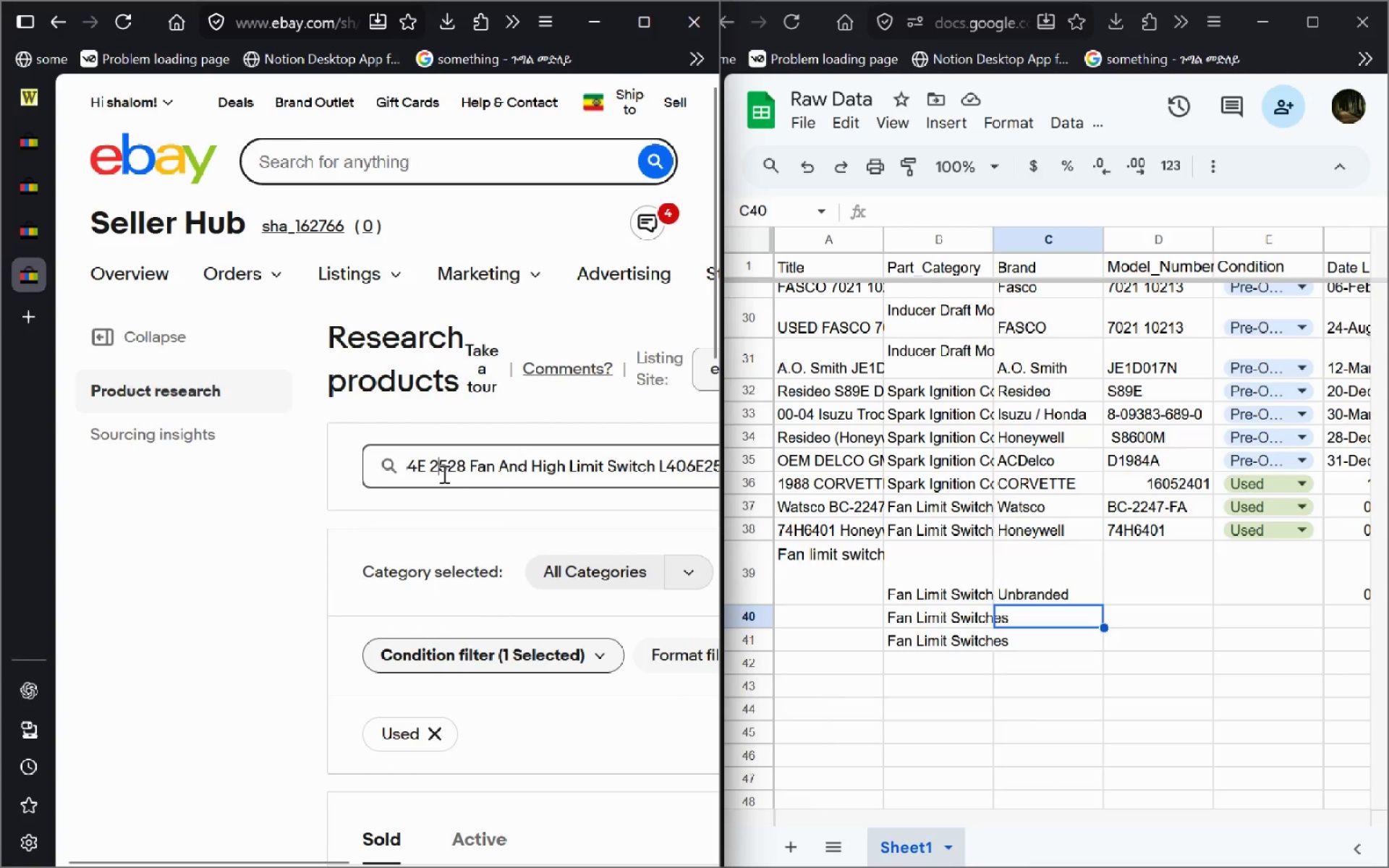 
key(Control+A)
 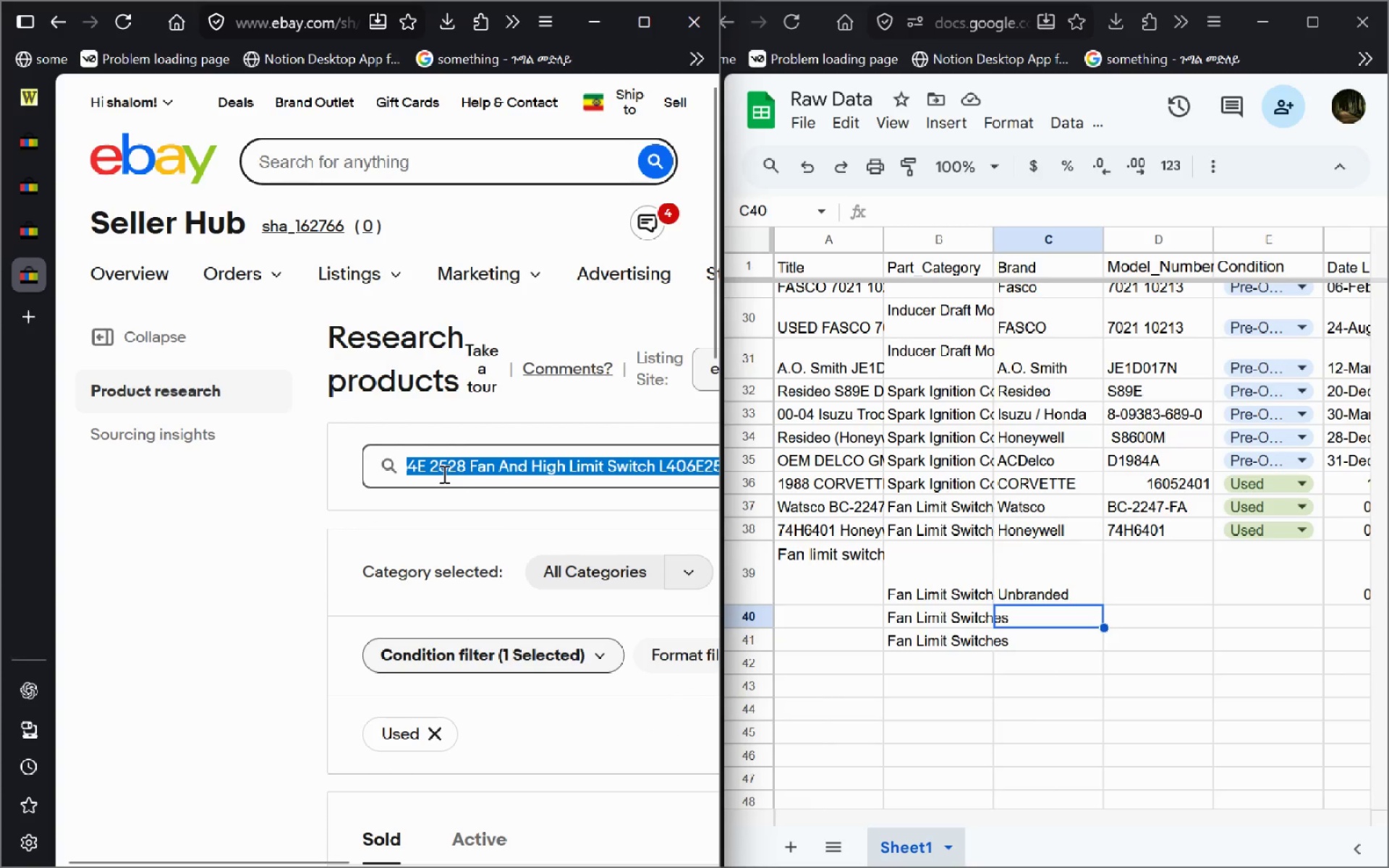 
key(Control+V)
 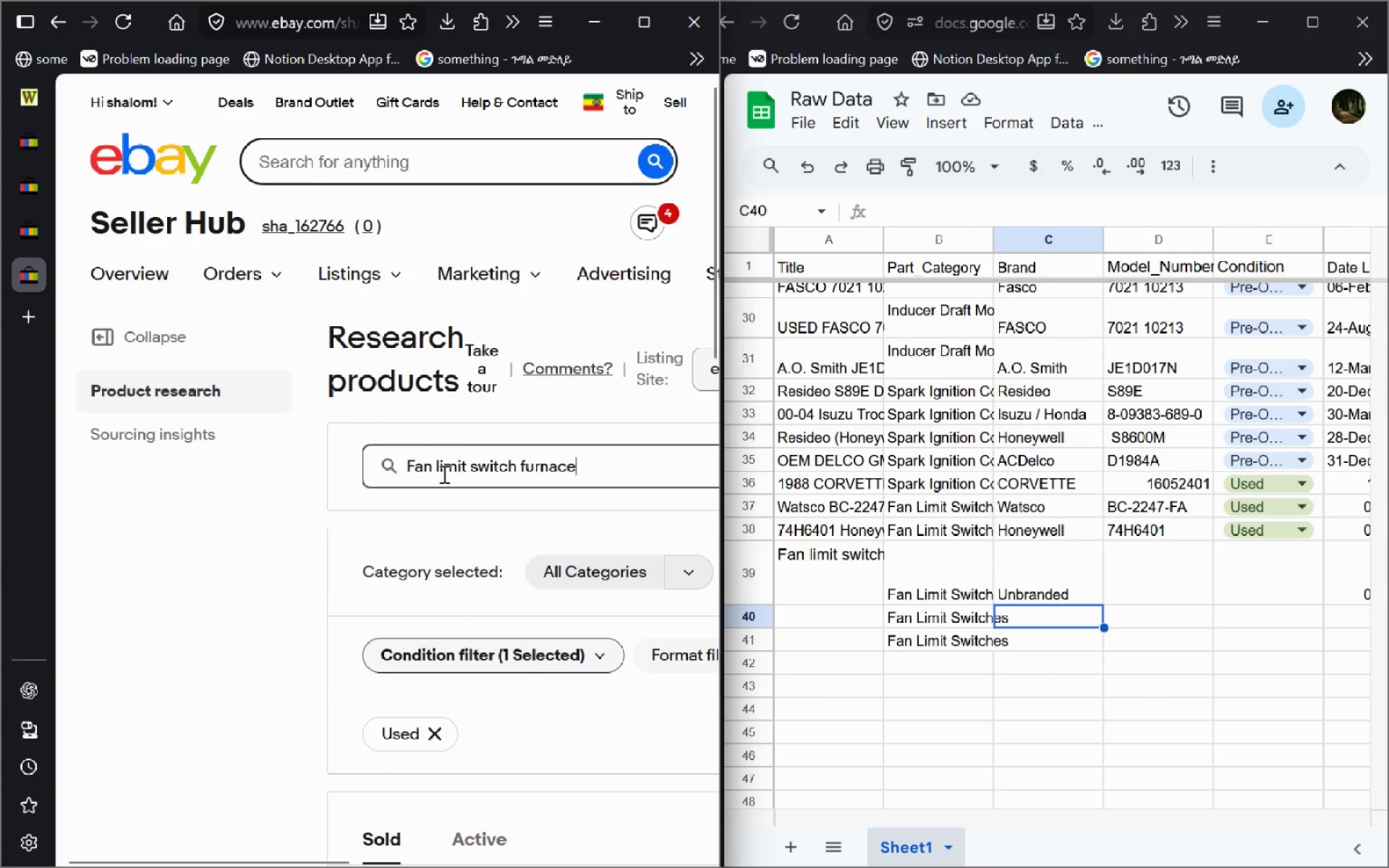 
key(Enter)
 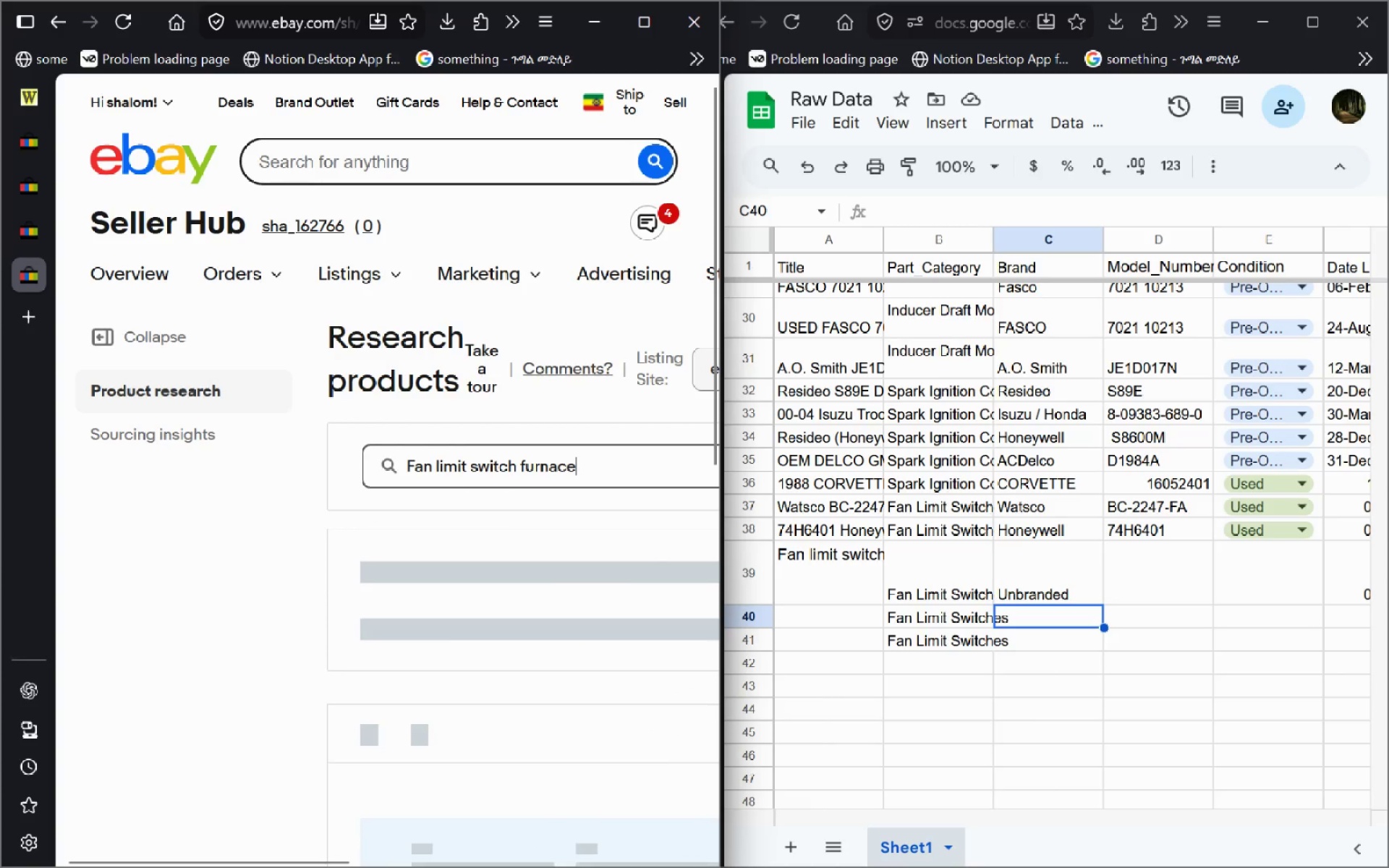 
mouse_move([566, 422])
 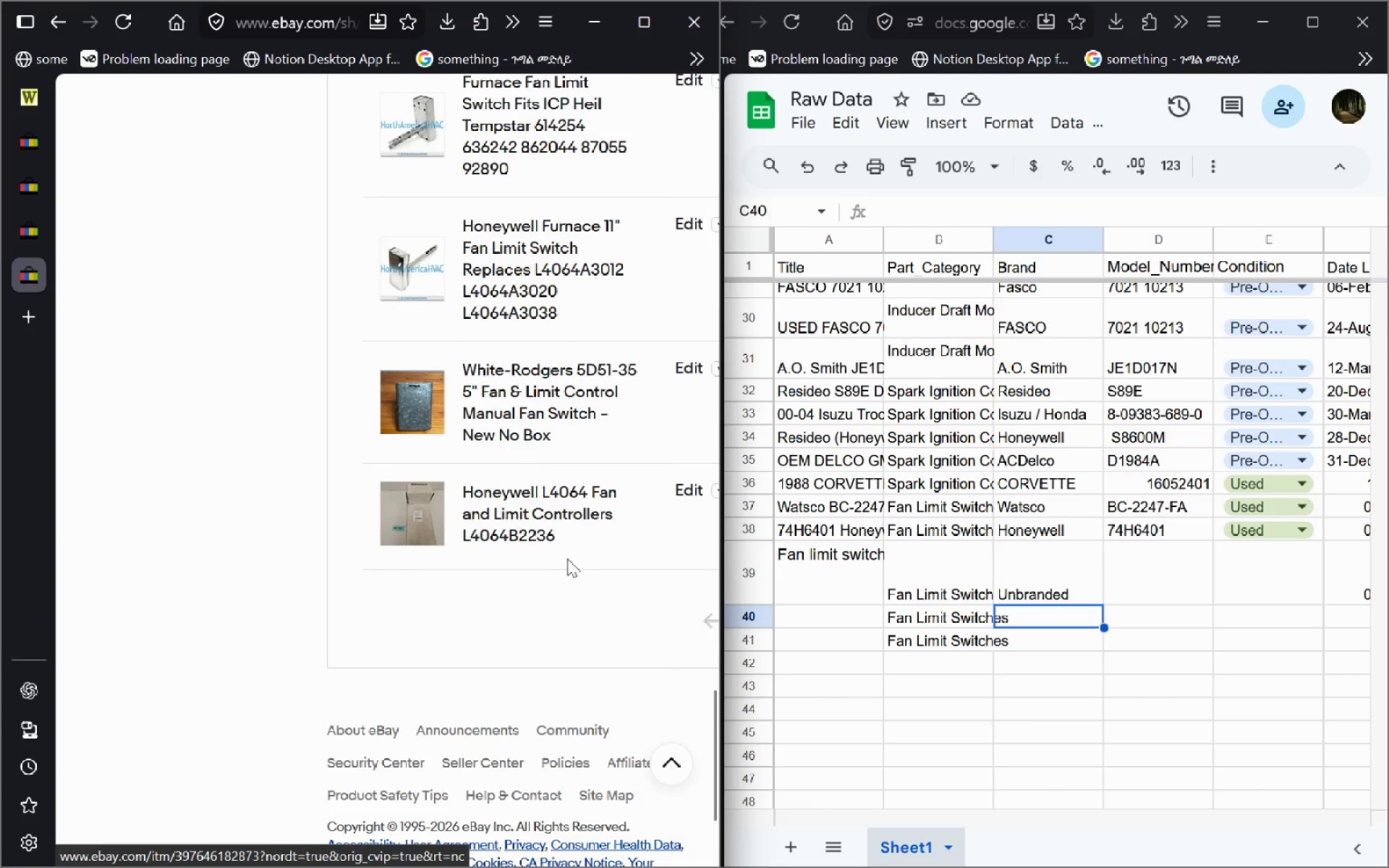 
mouse_move([580, 564])
 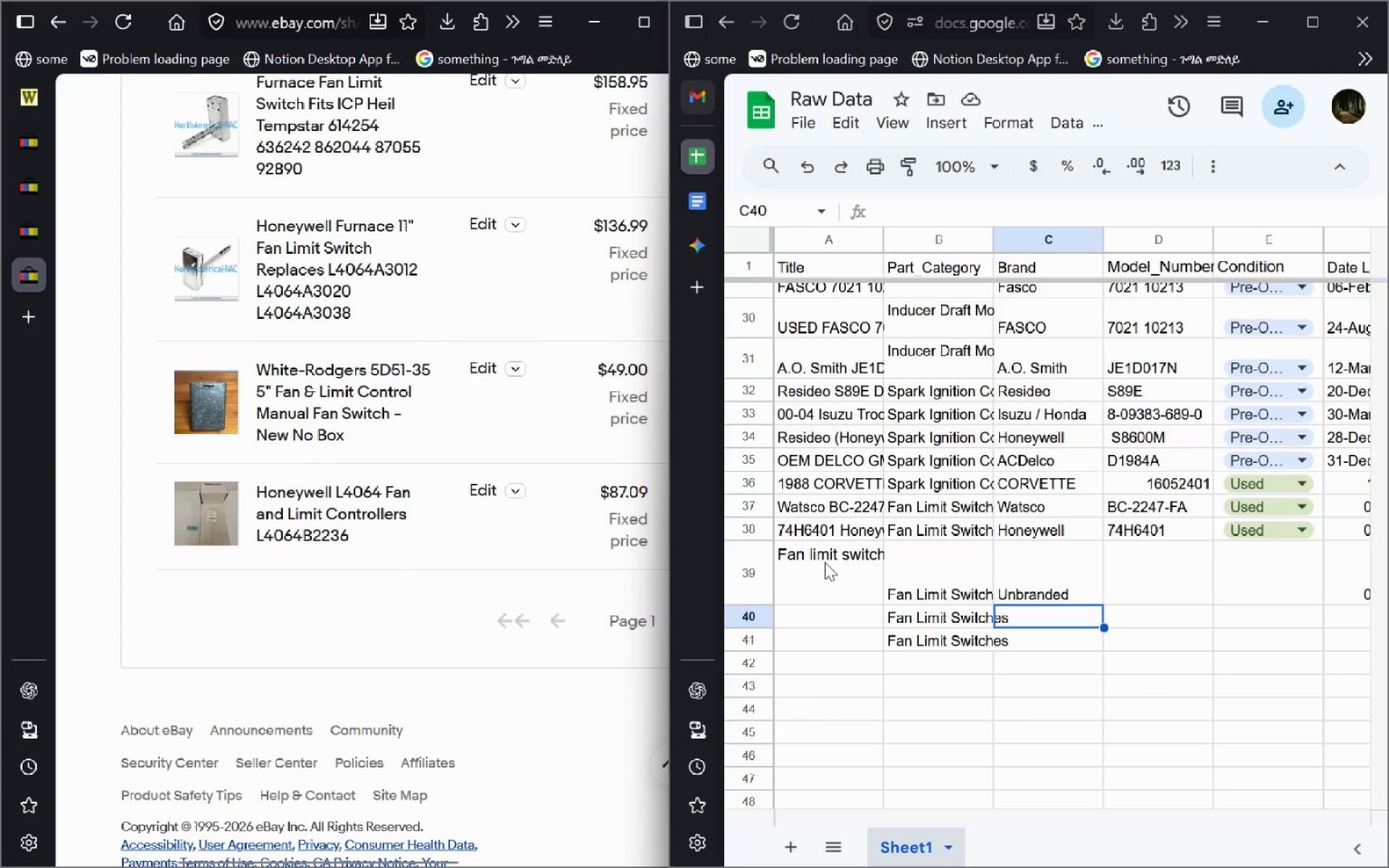 
double_click([825, 562])
 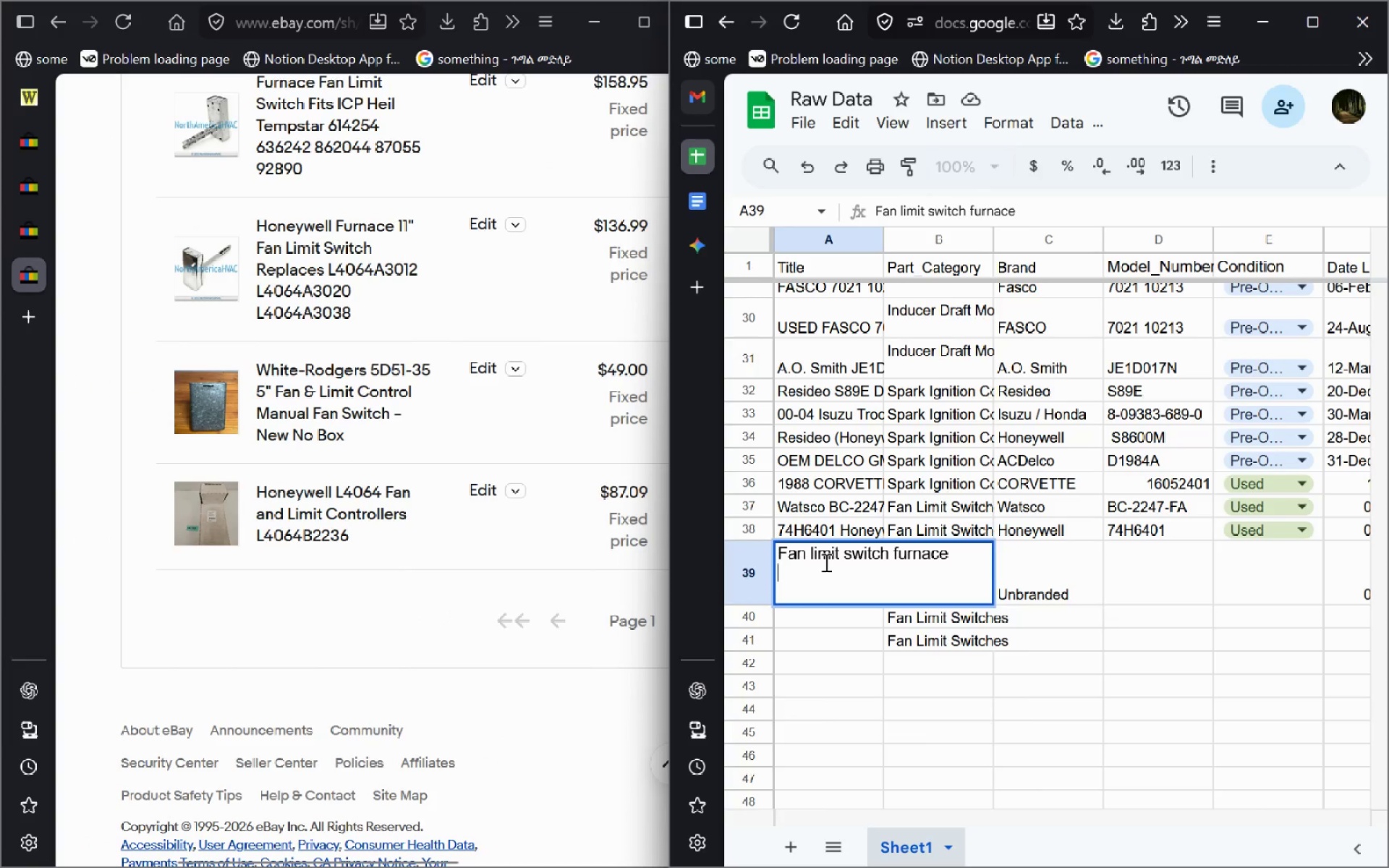 
key(Delete)
 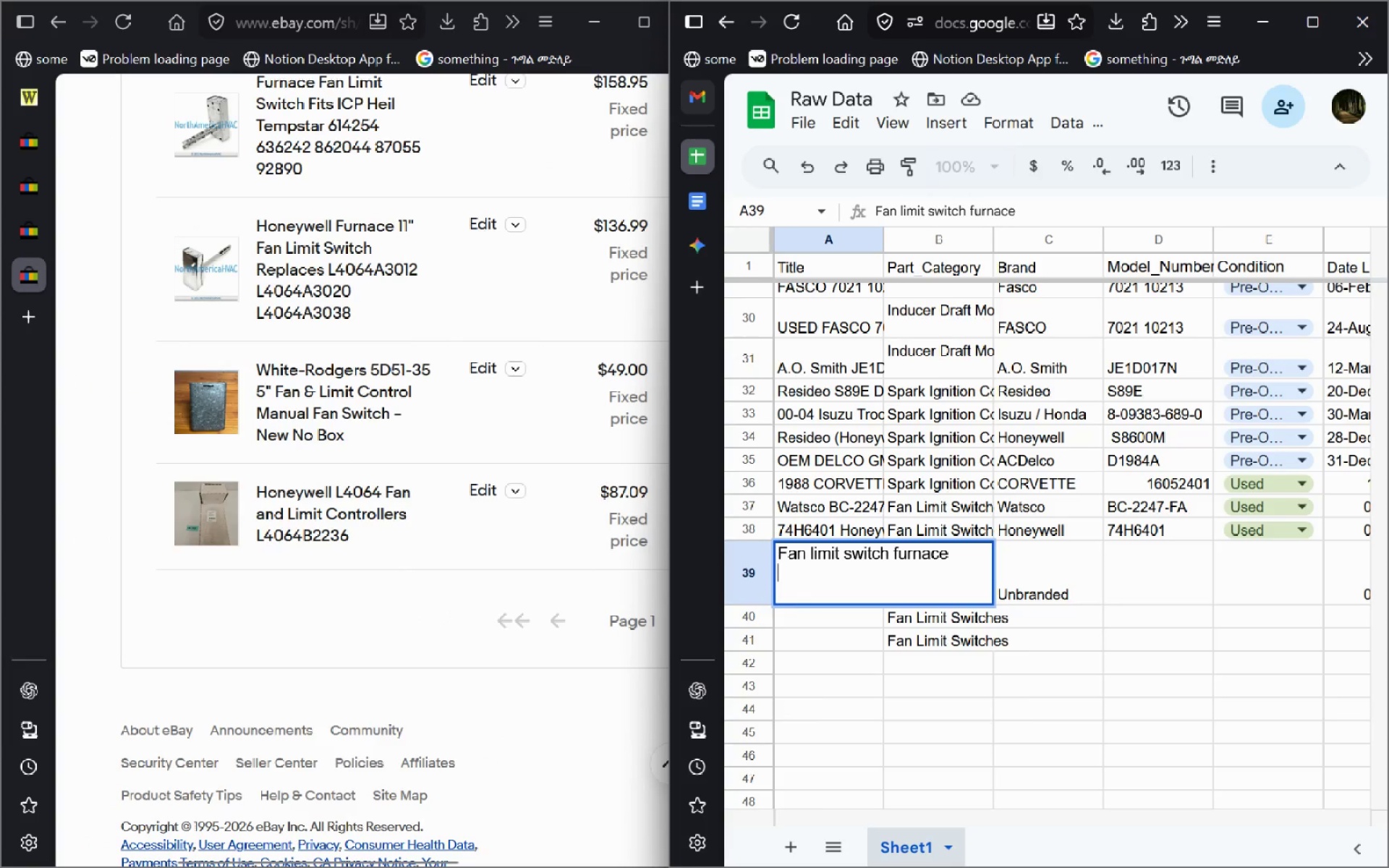 
key(Control+A)
 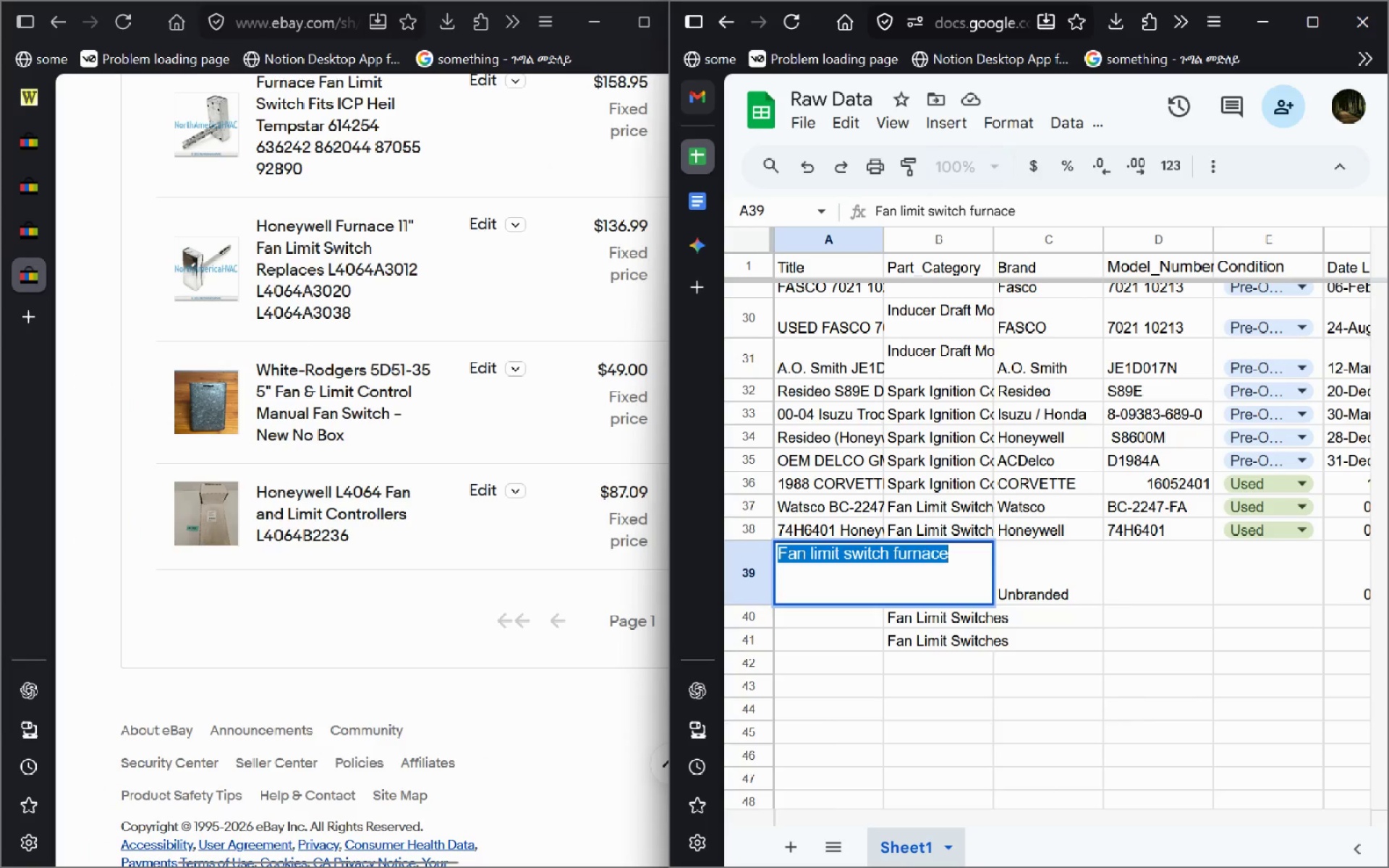 
key(Delete)
 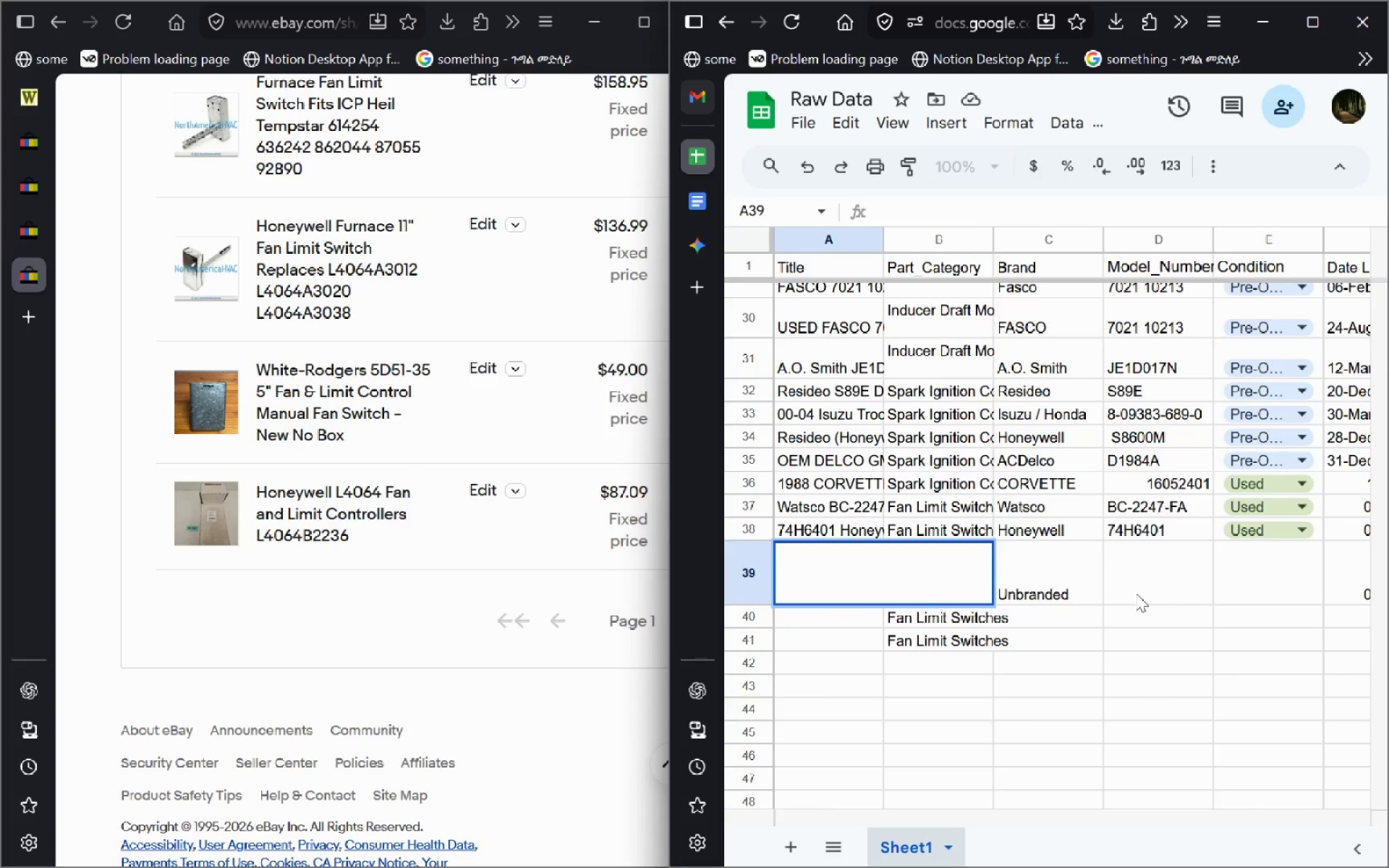 
left_click([1136, 593])
 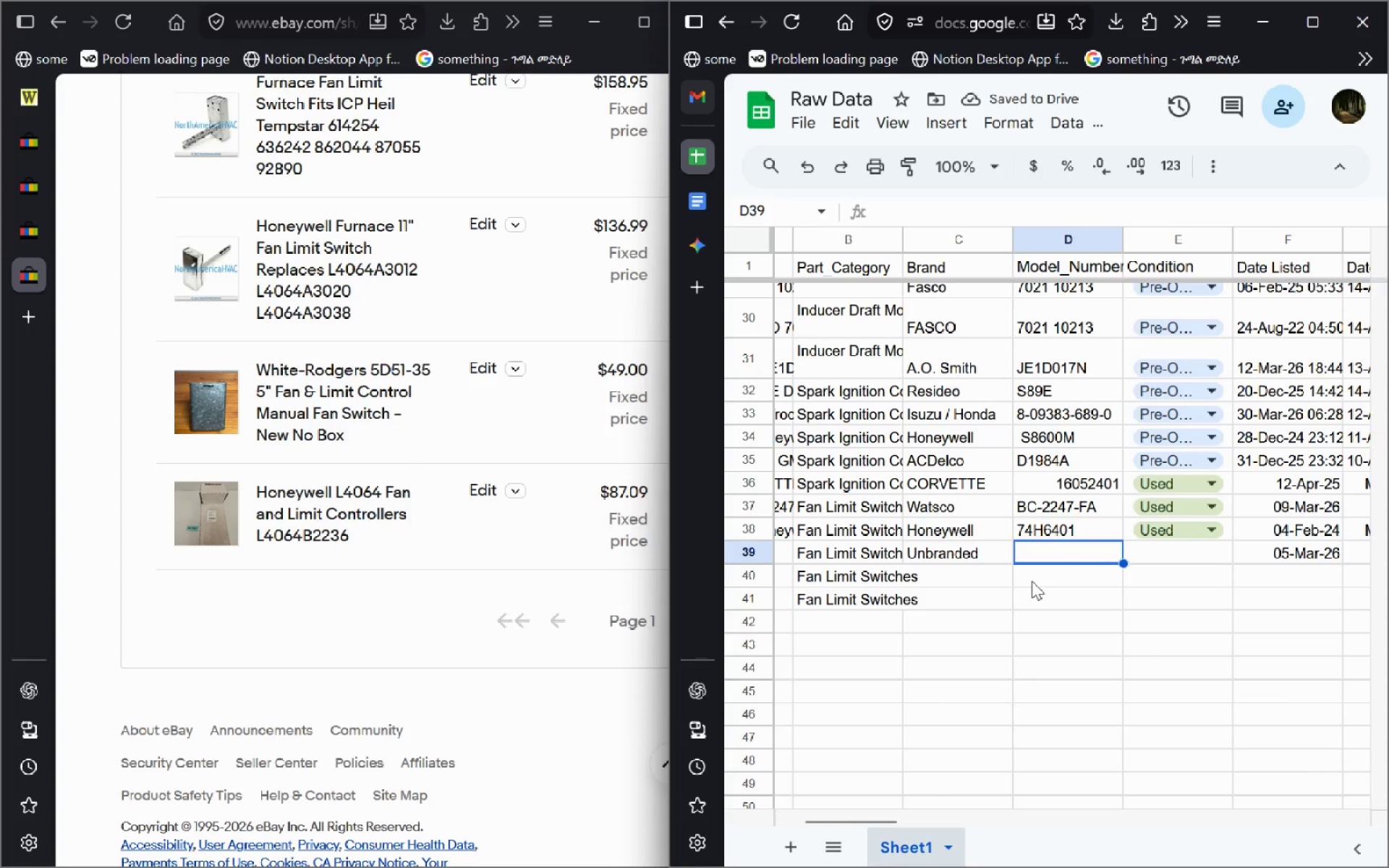 
wait(6.11)
 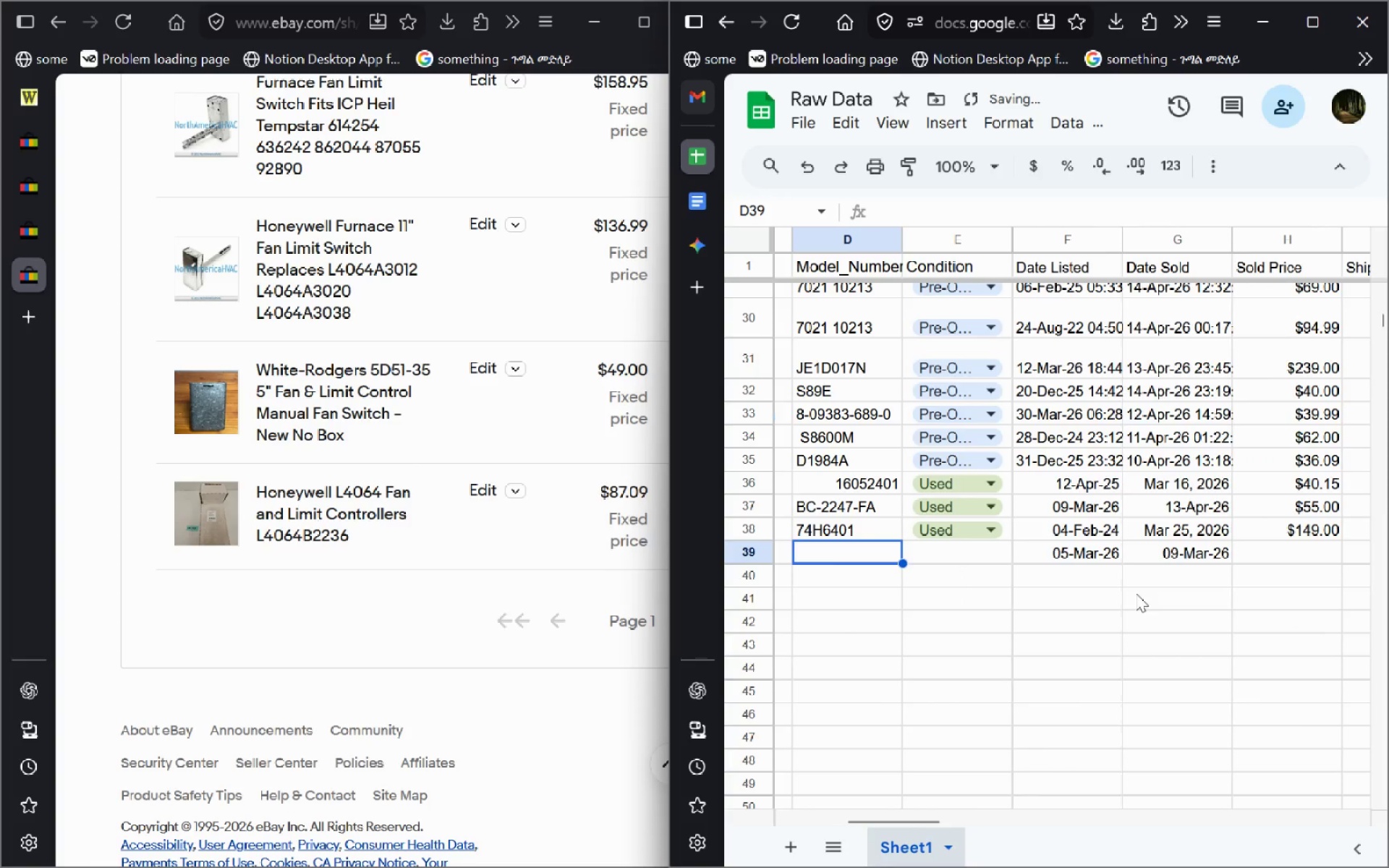 
left_click([38, 111])
 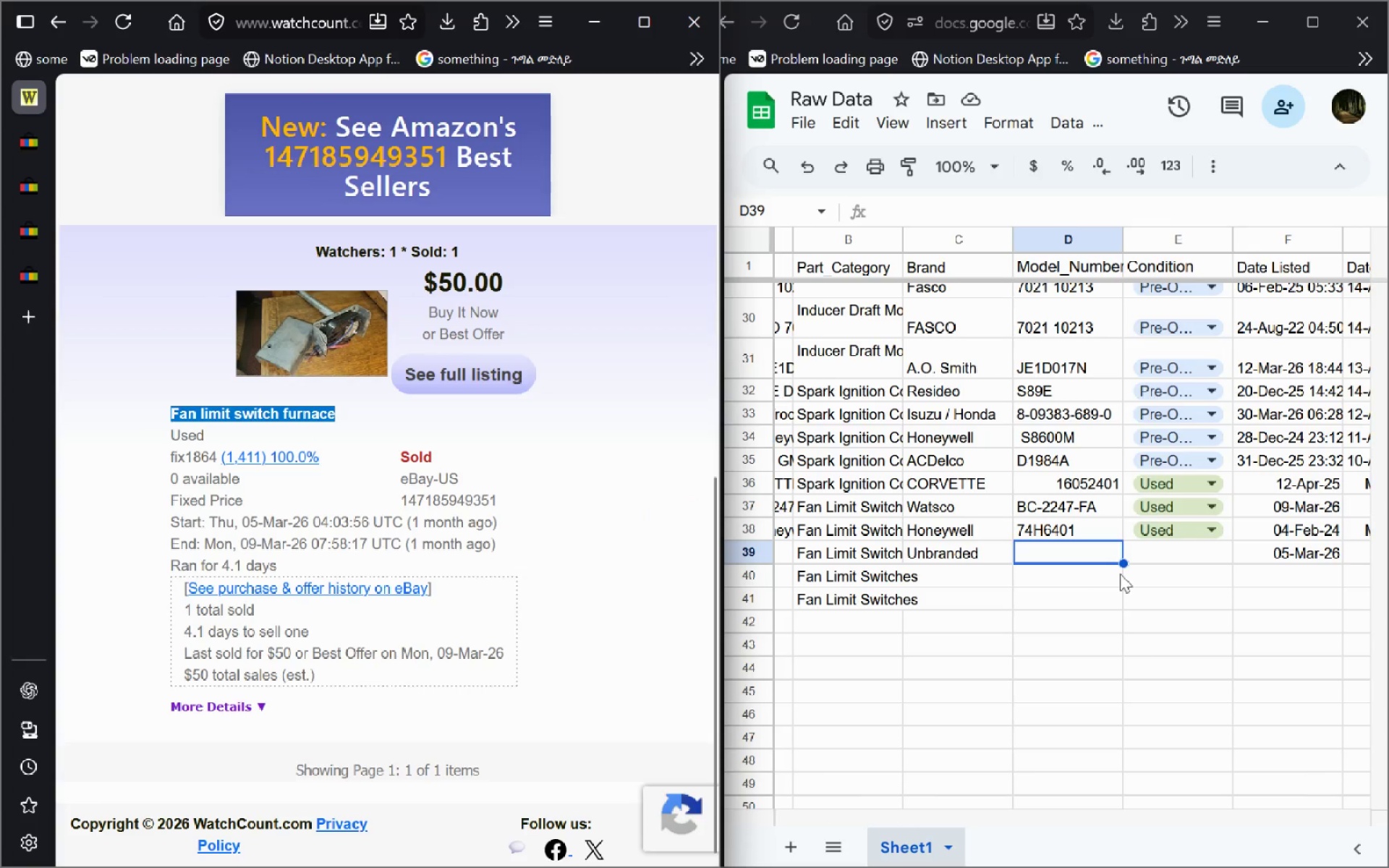 
left_click([1273, 545])
 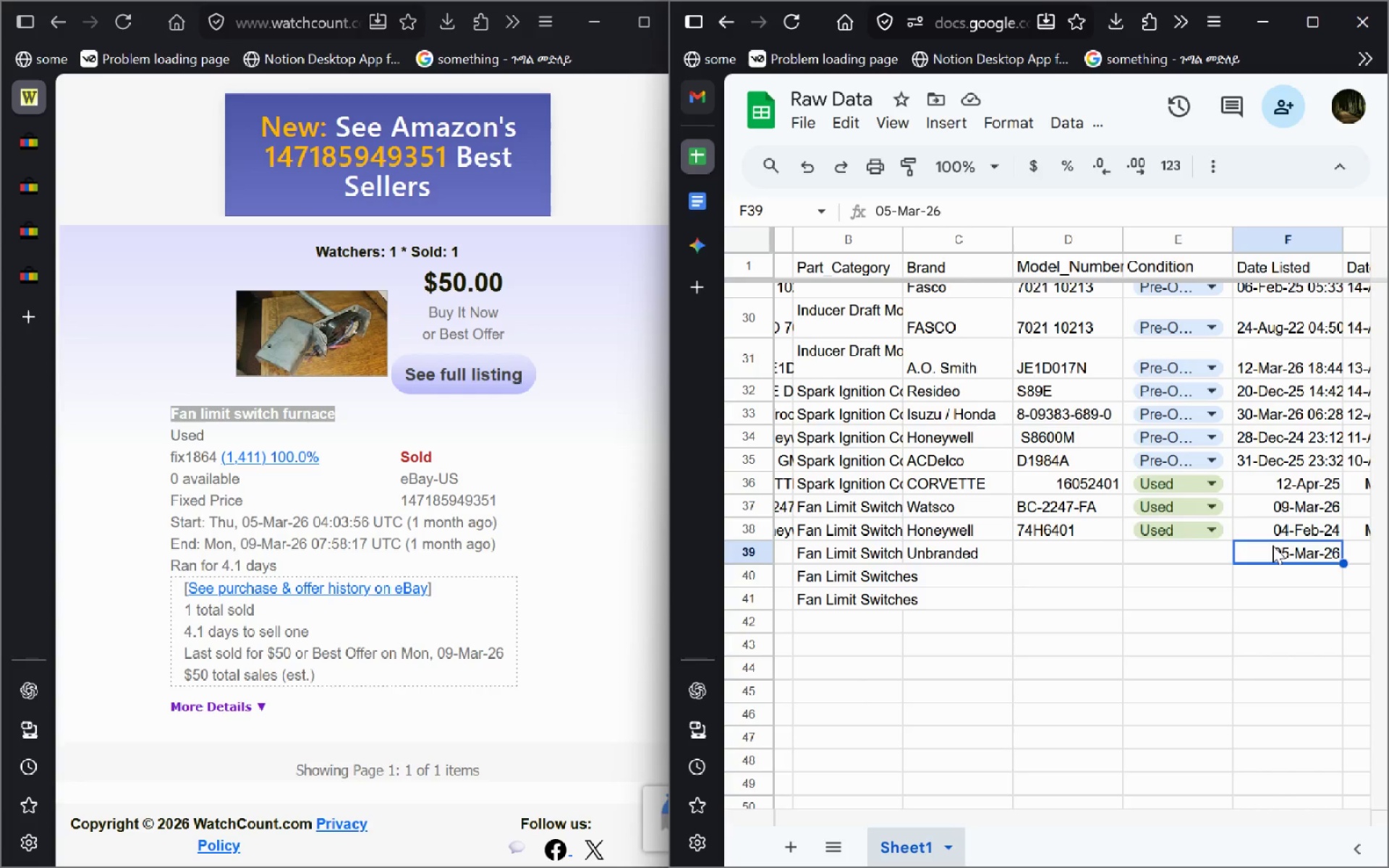 
key(Delete)
 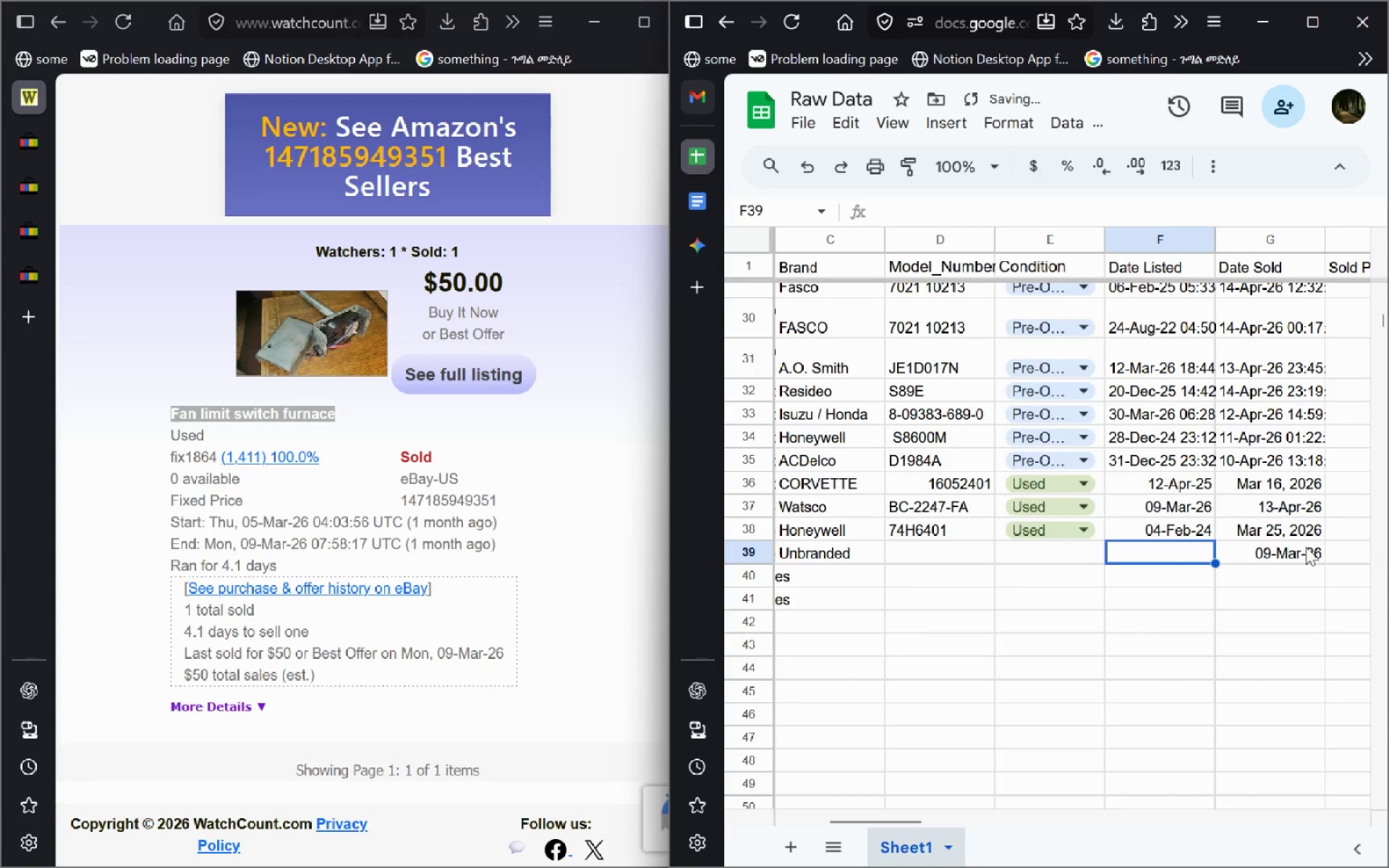 
left_click([1288, 550])
 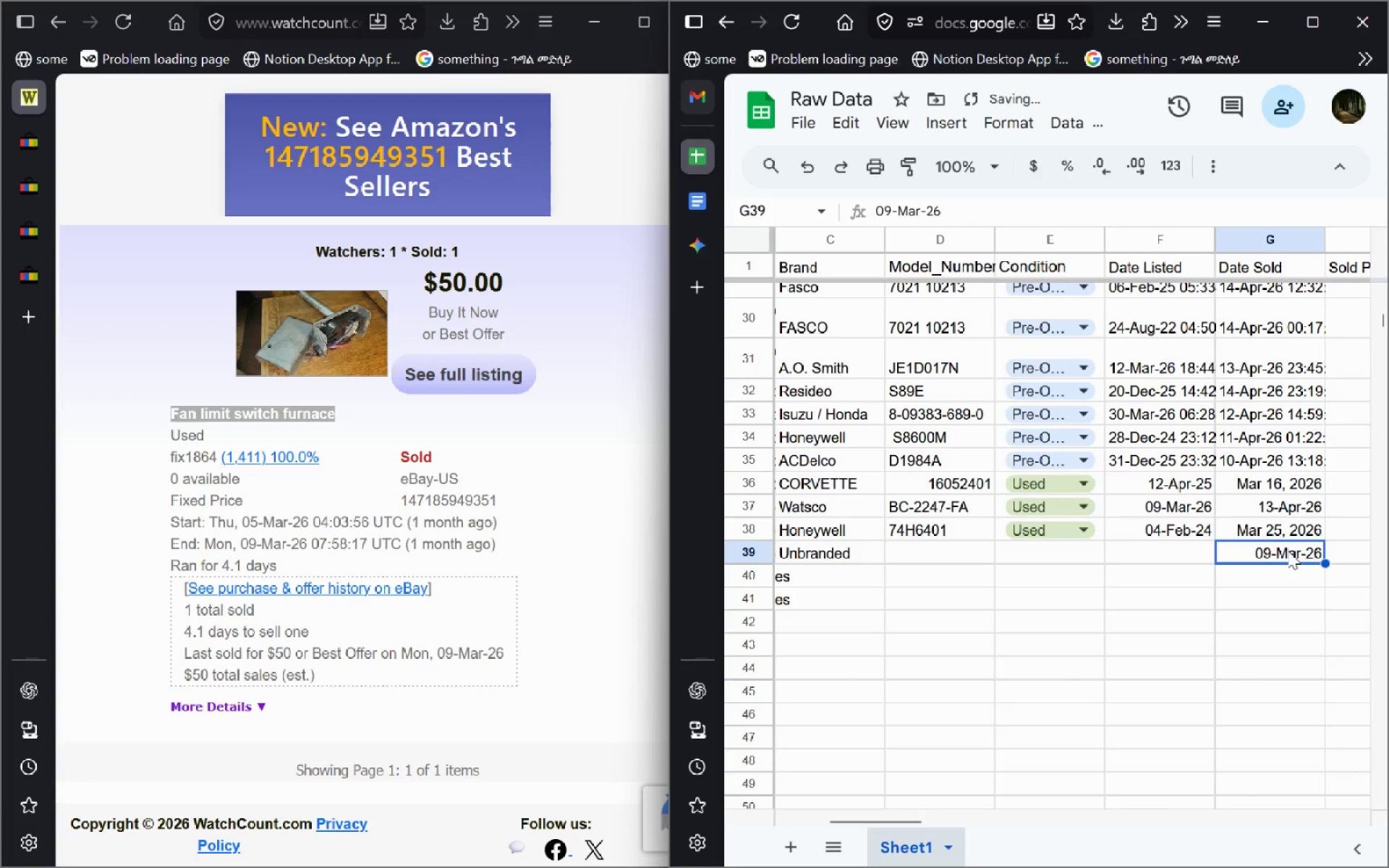 
key(Delete)
 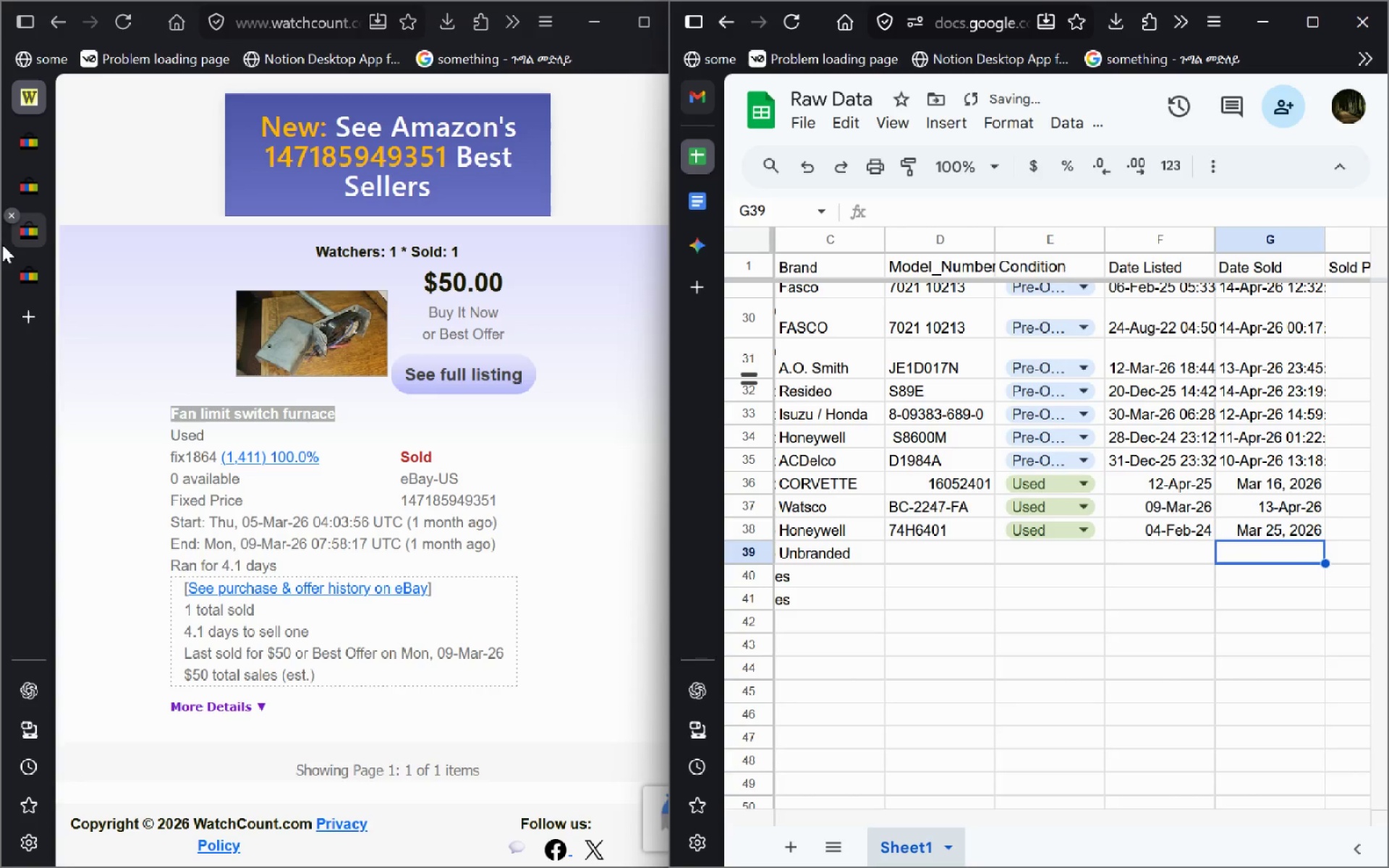 
left_click([16, 267])
 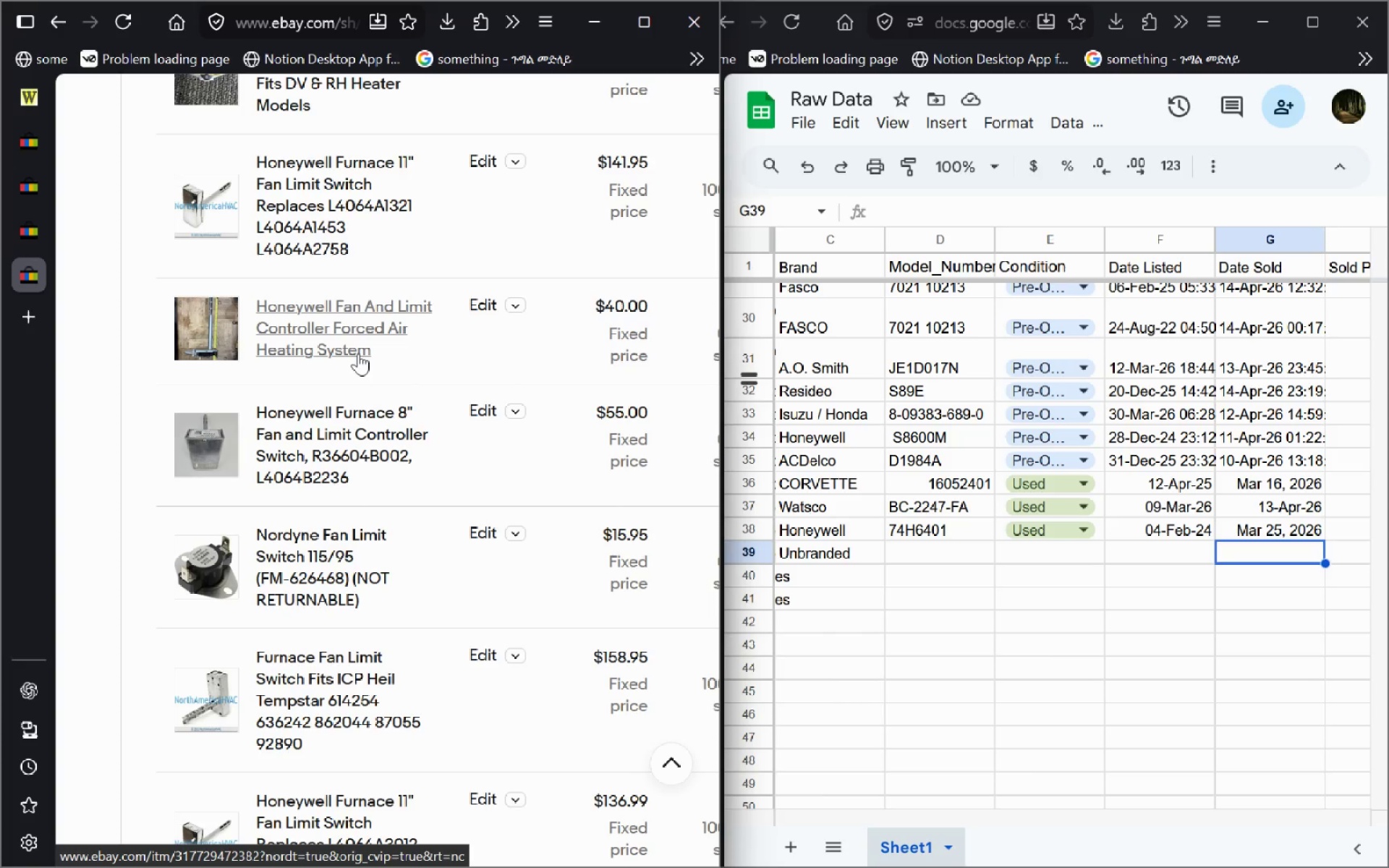 
wait(28.86)
 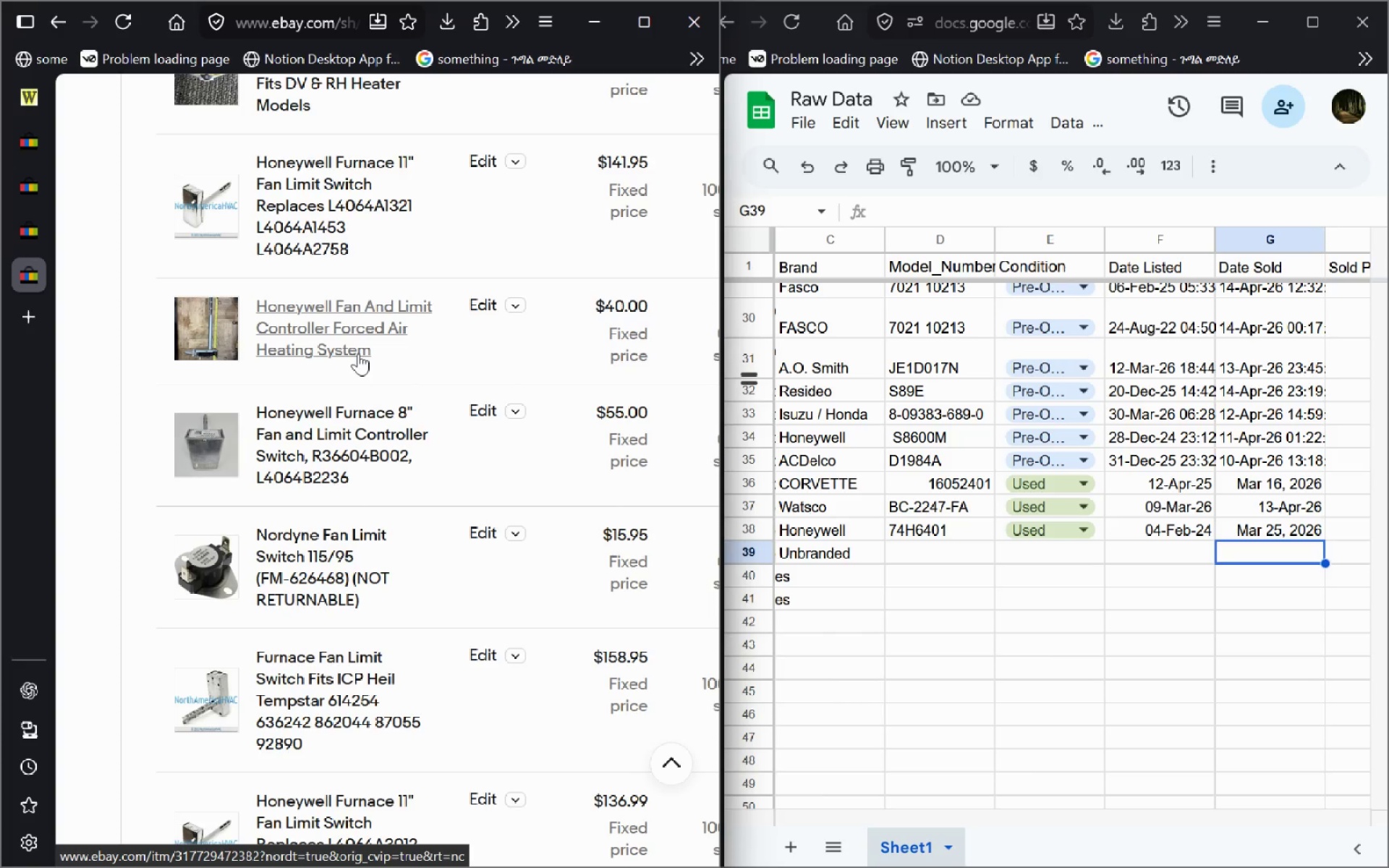 
left_click([861, 631])
 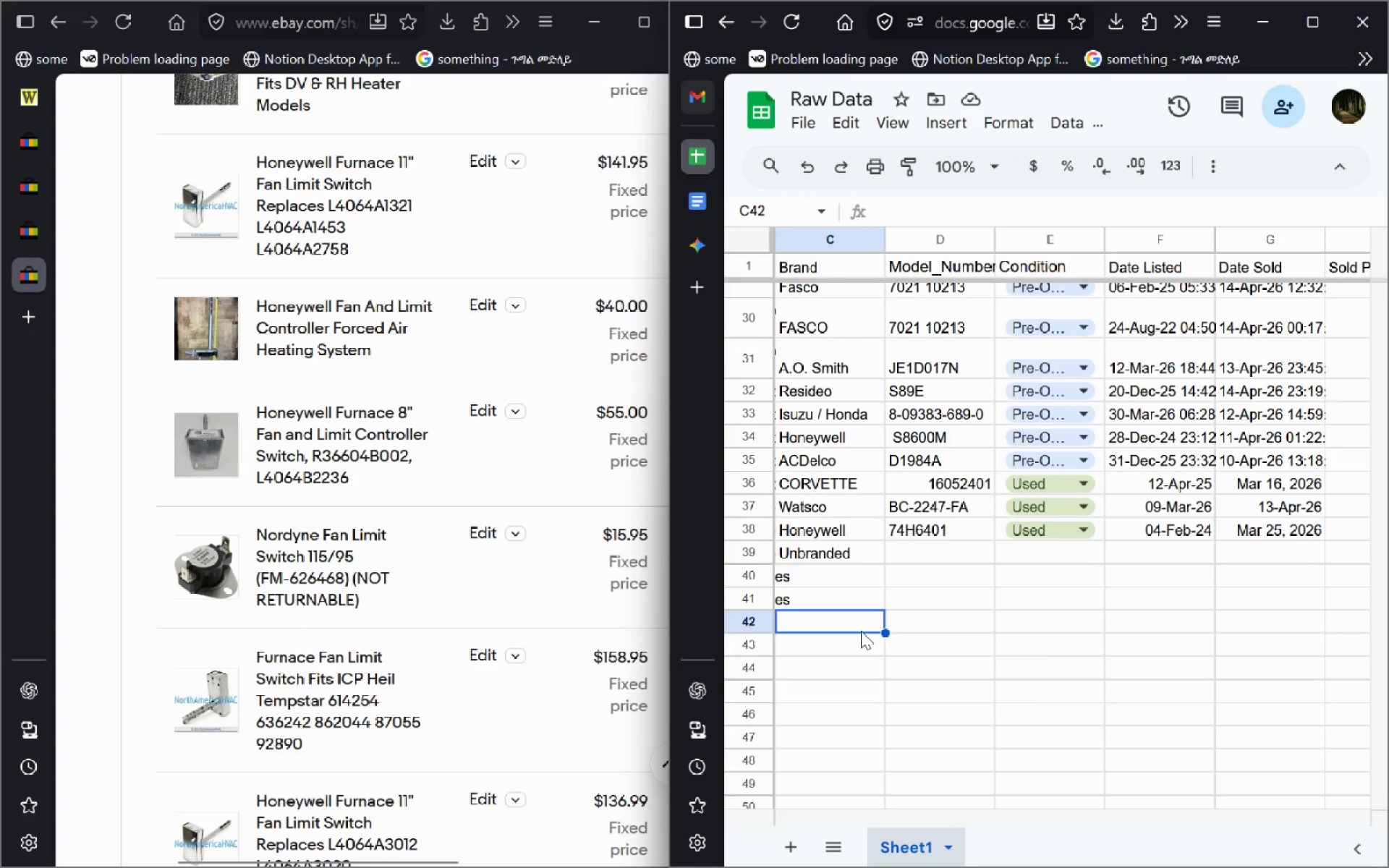 
key(Control+T)
 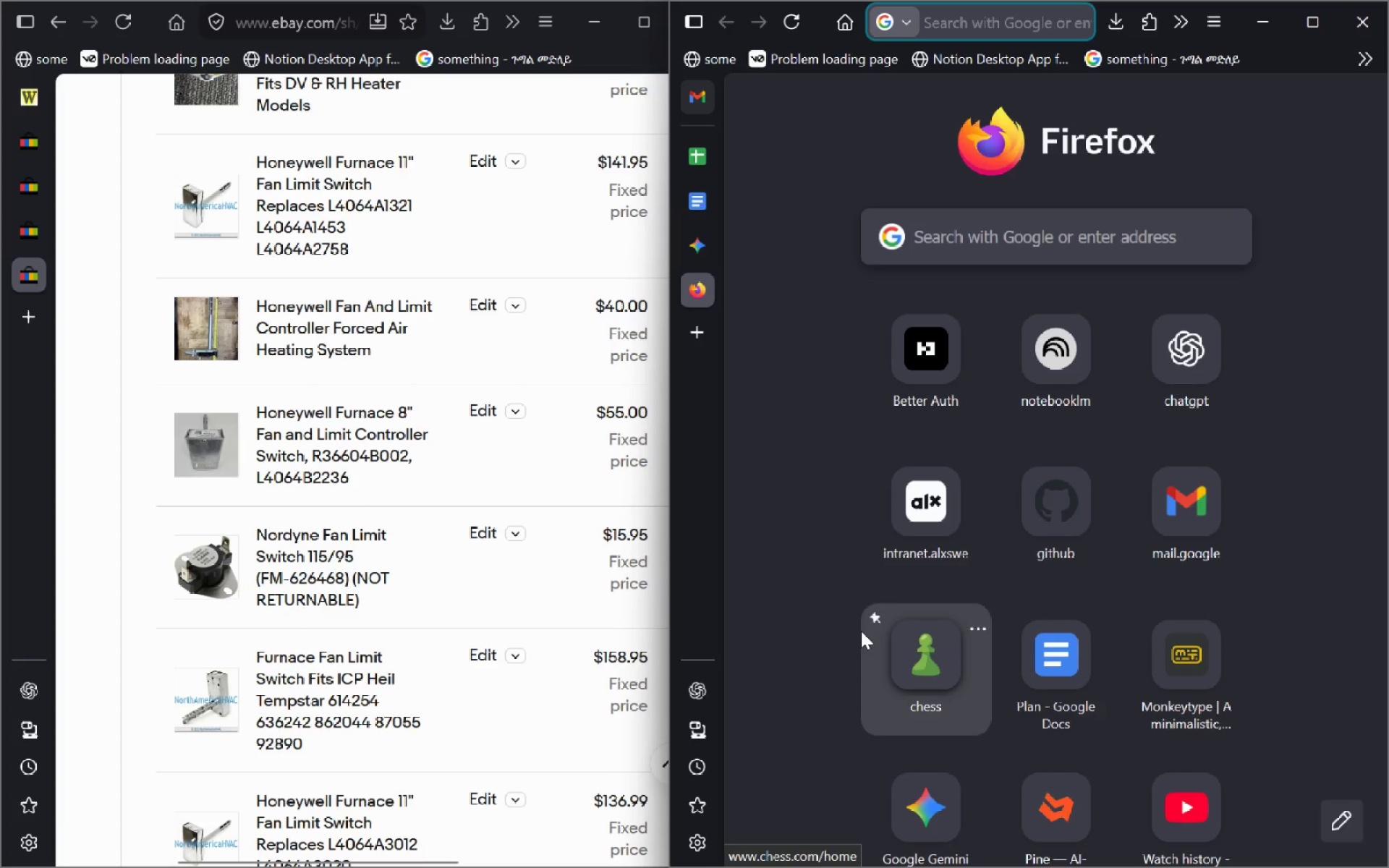 
type(mo)
 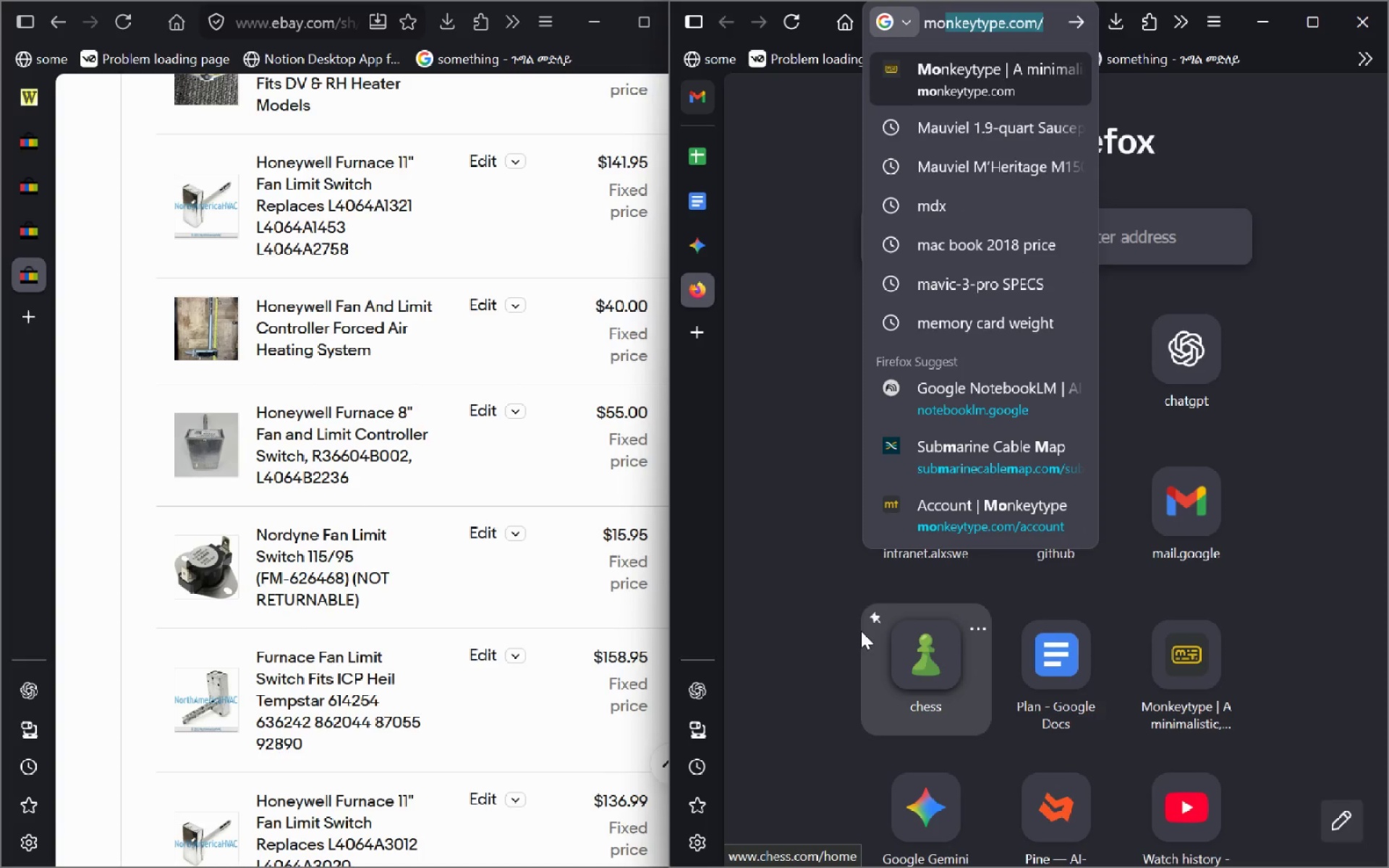 
key(Enter)
 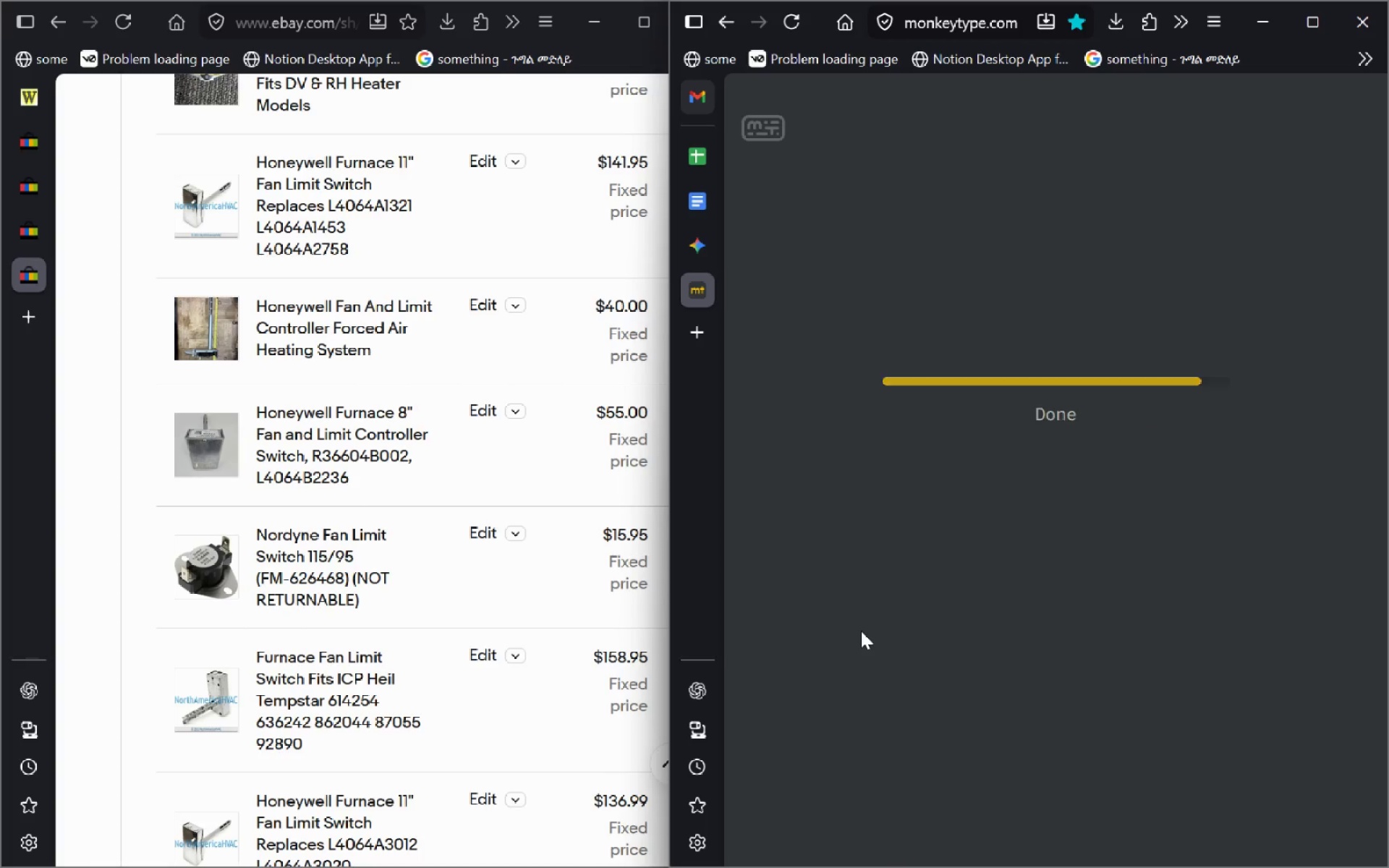 
wait(6.05)
 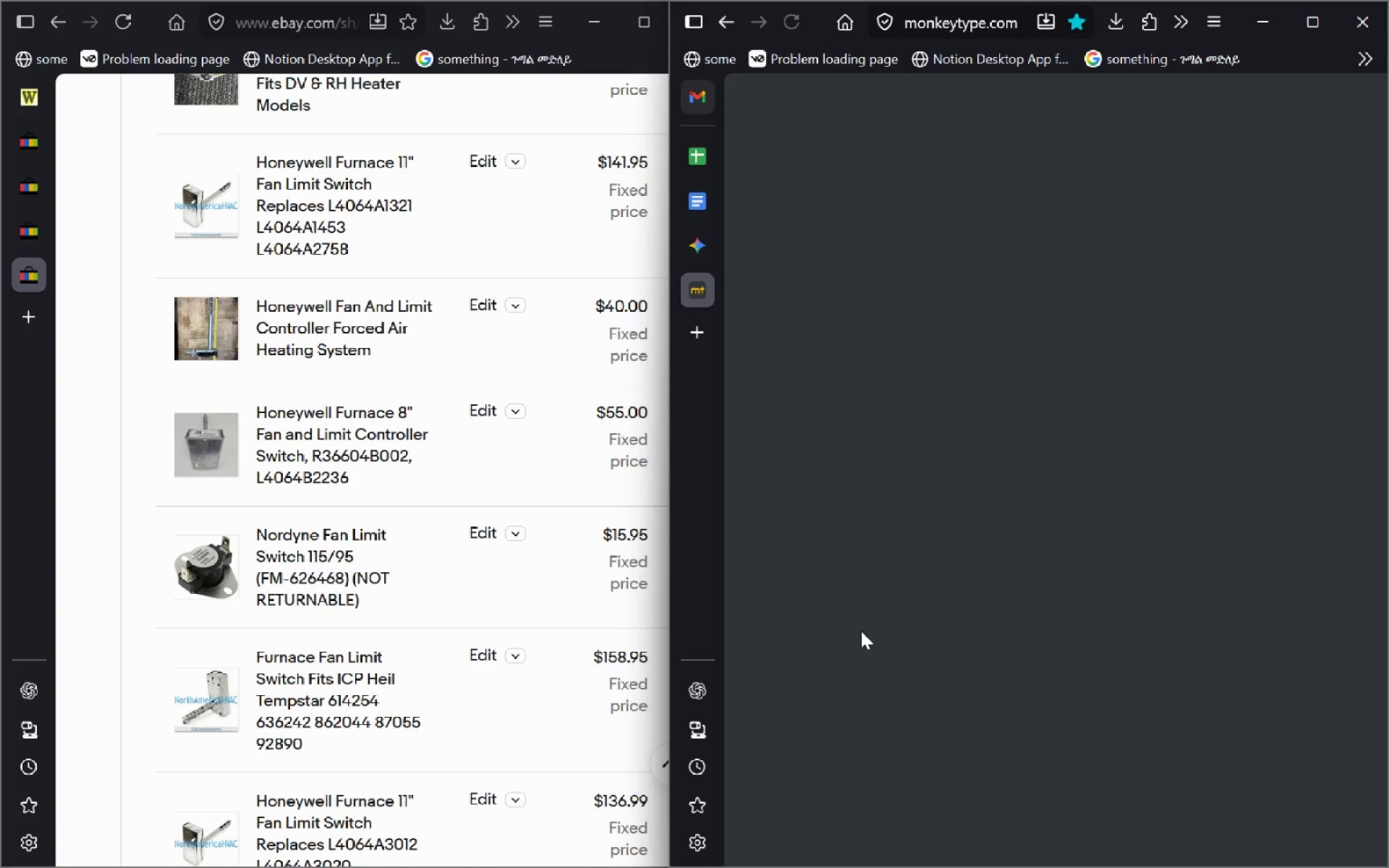 
type(befo)
key(Tab)
 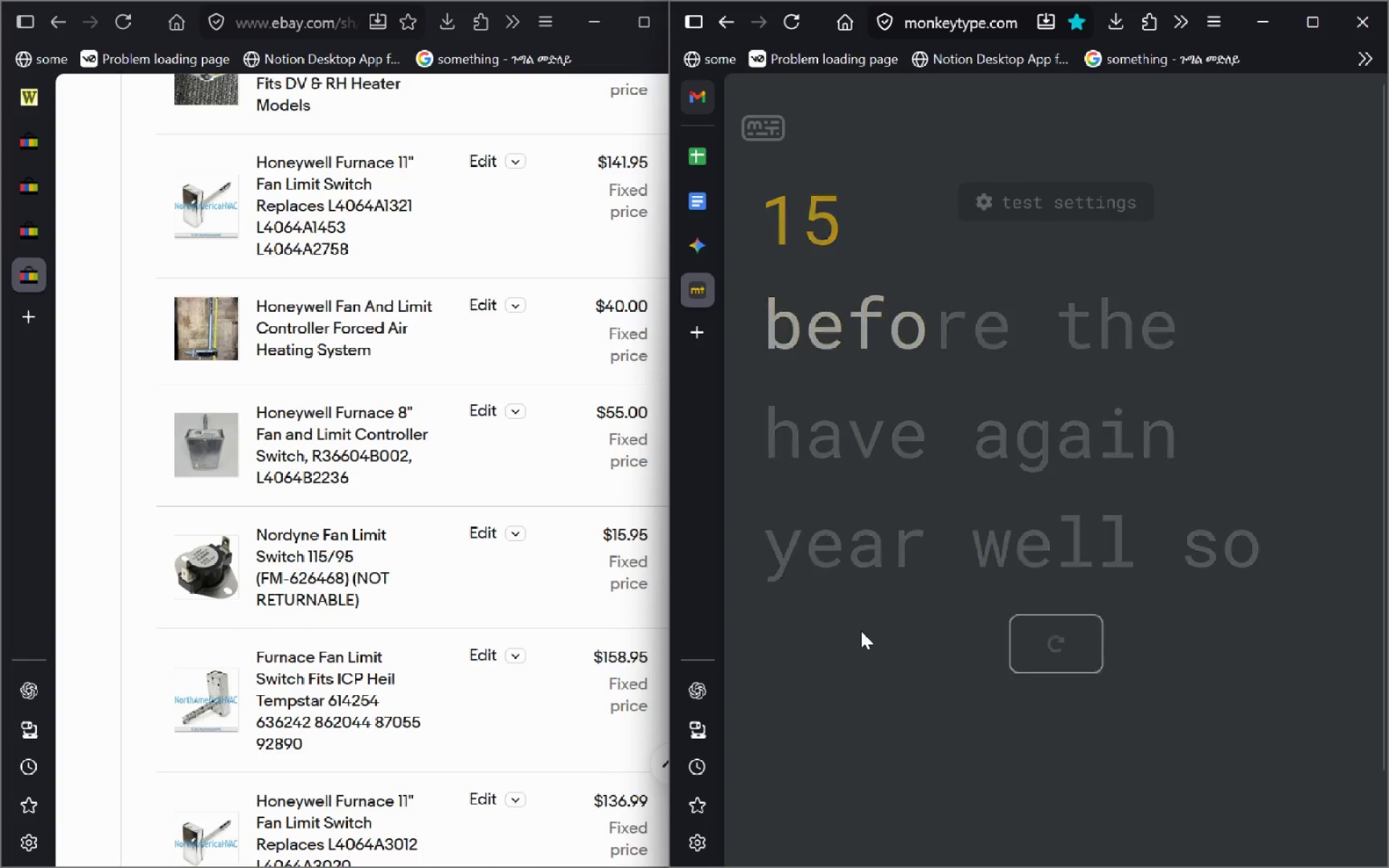 
key(Enter)
 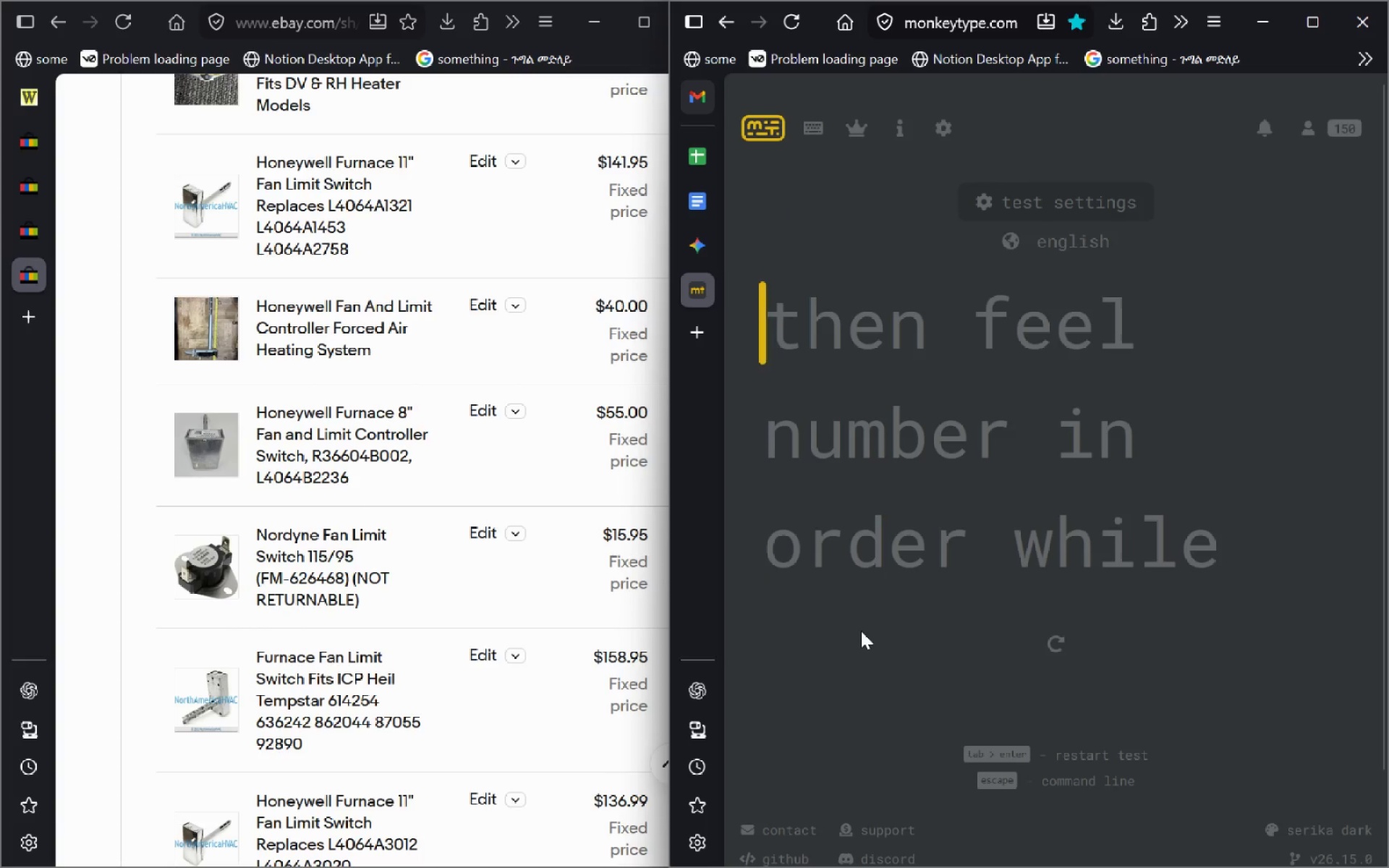 
type(then feel number in order whlie porogr)
key(Tab)
 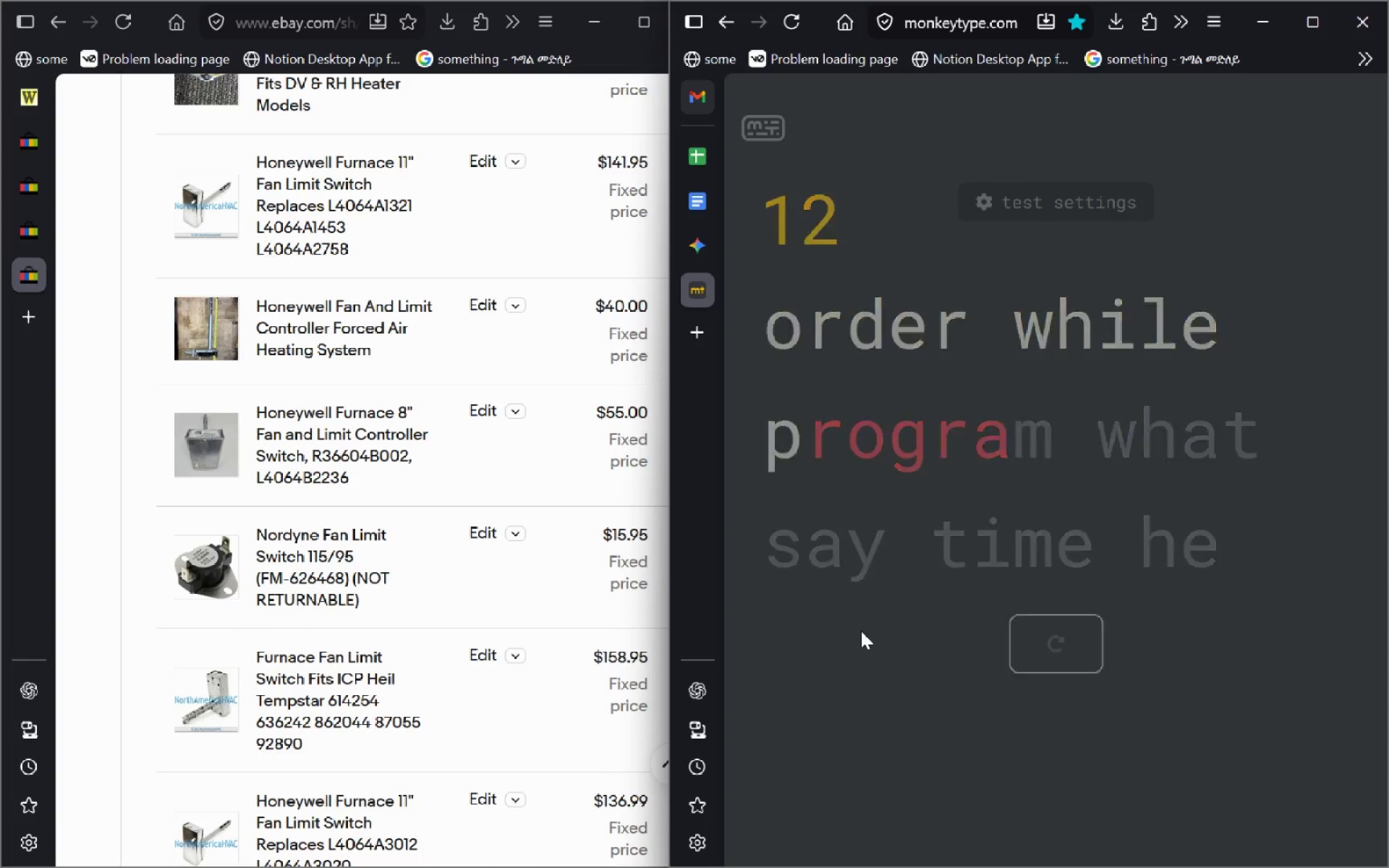 
key(Enter)
 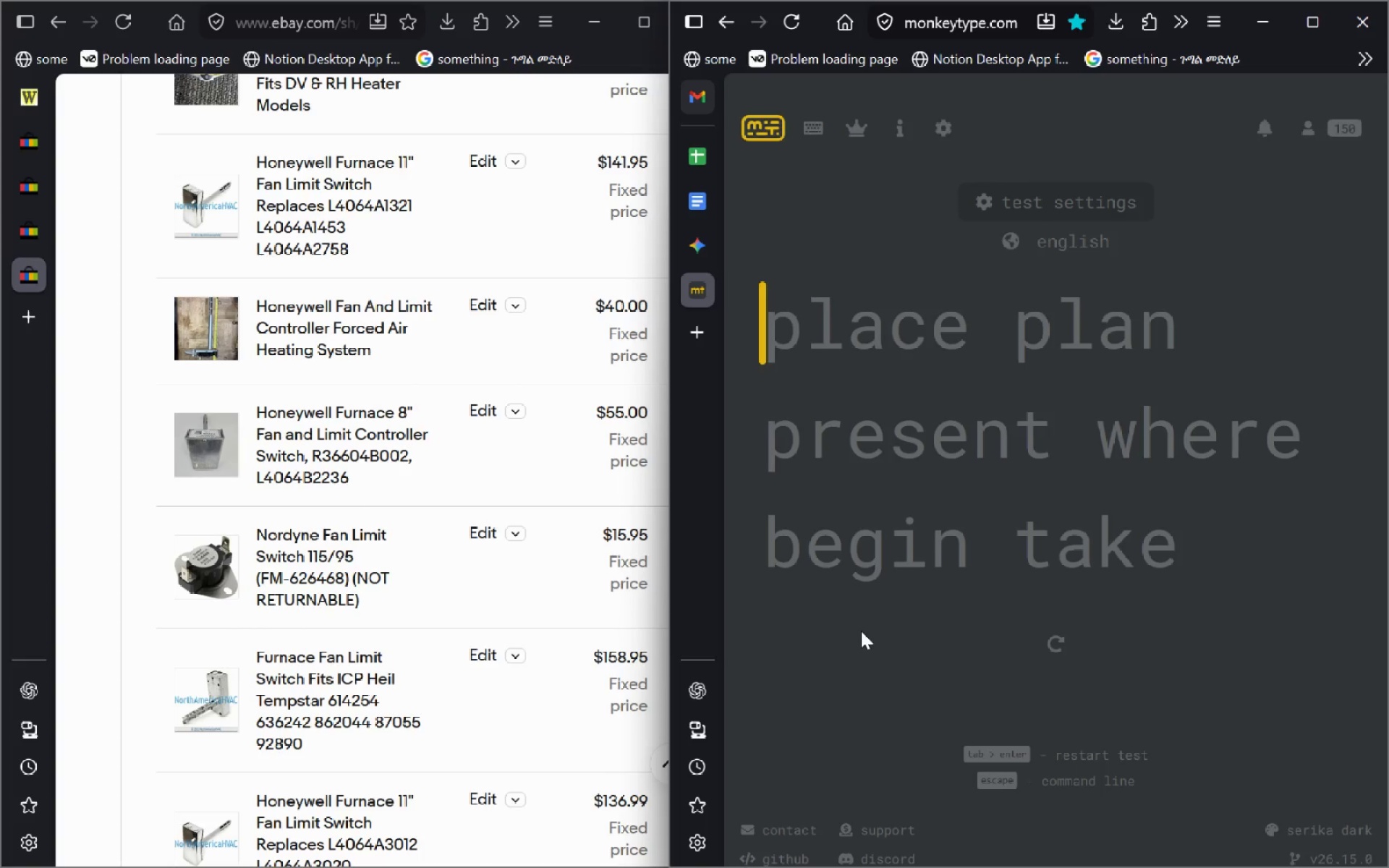 
type(place plan present whe)
key(Tab)
 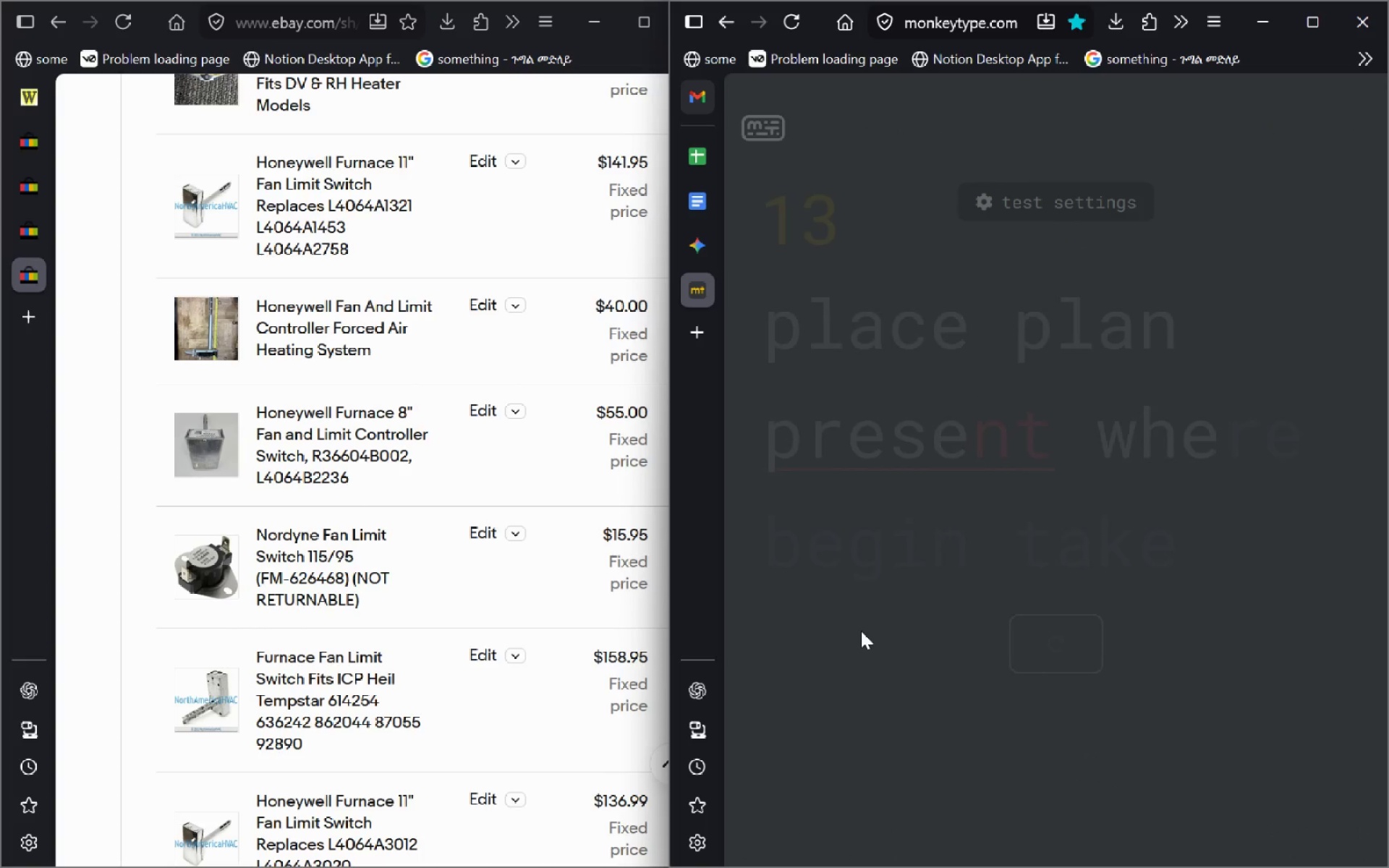 
key(Enter)
 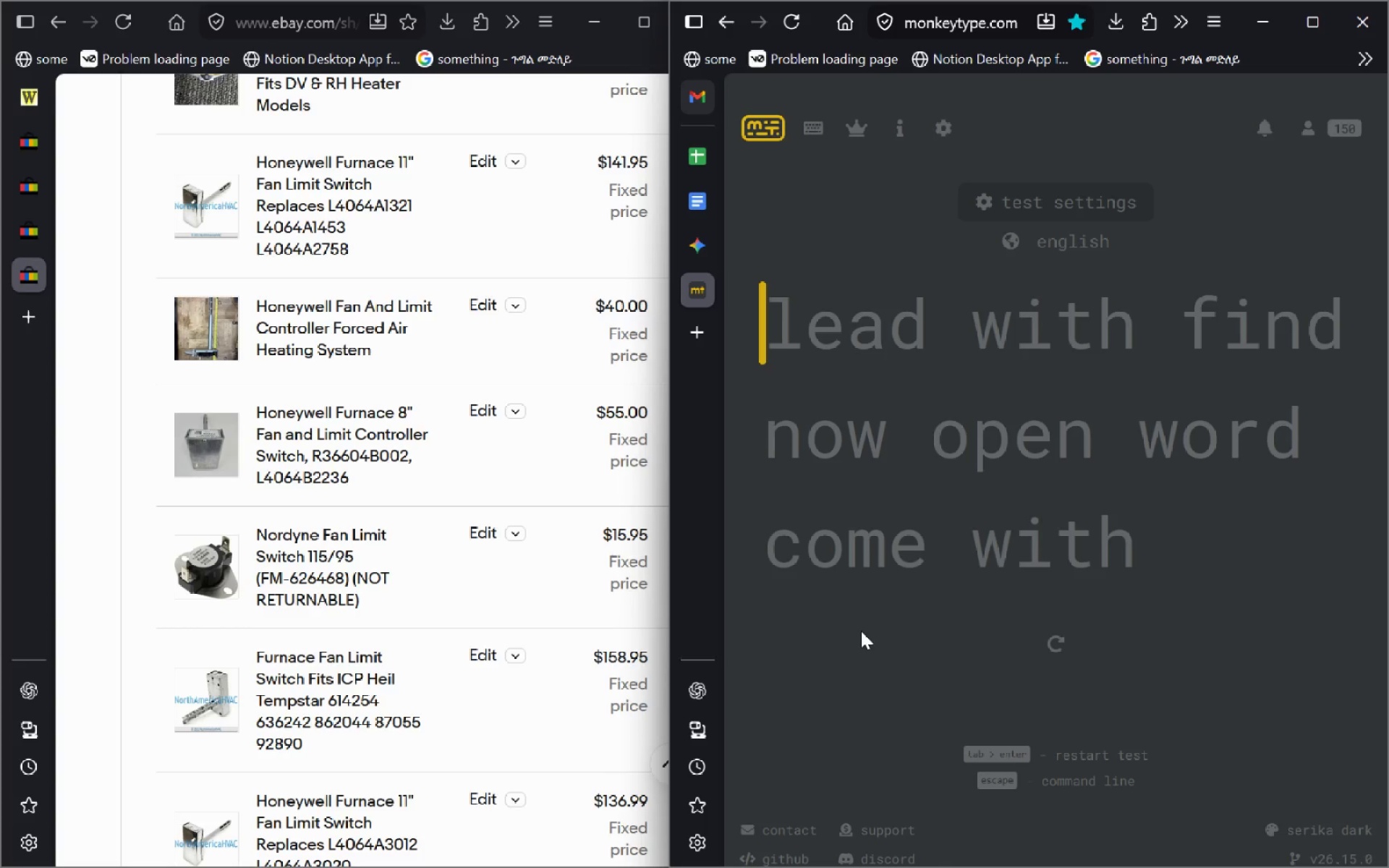 
type(lead with find now open word om)
key(Backspace)
key(Backspace)
type(comme )
key(Tab)
 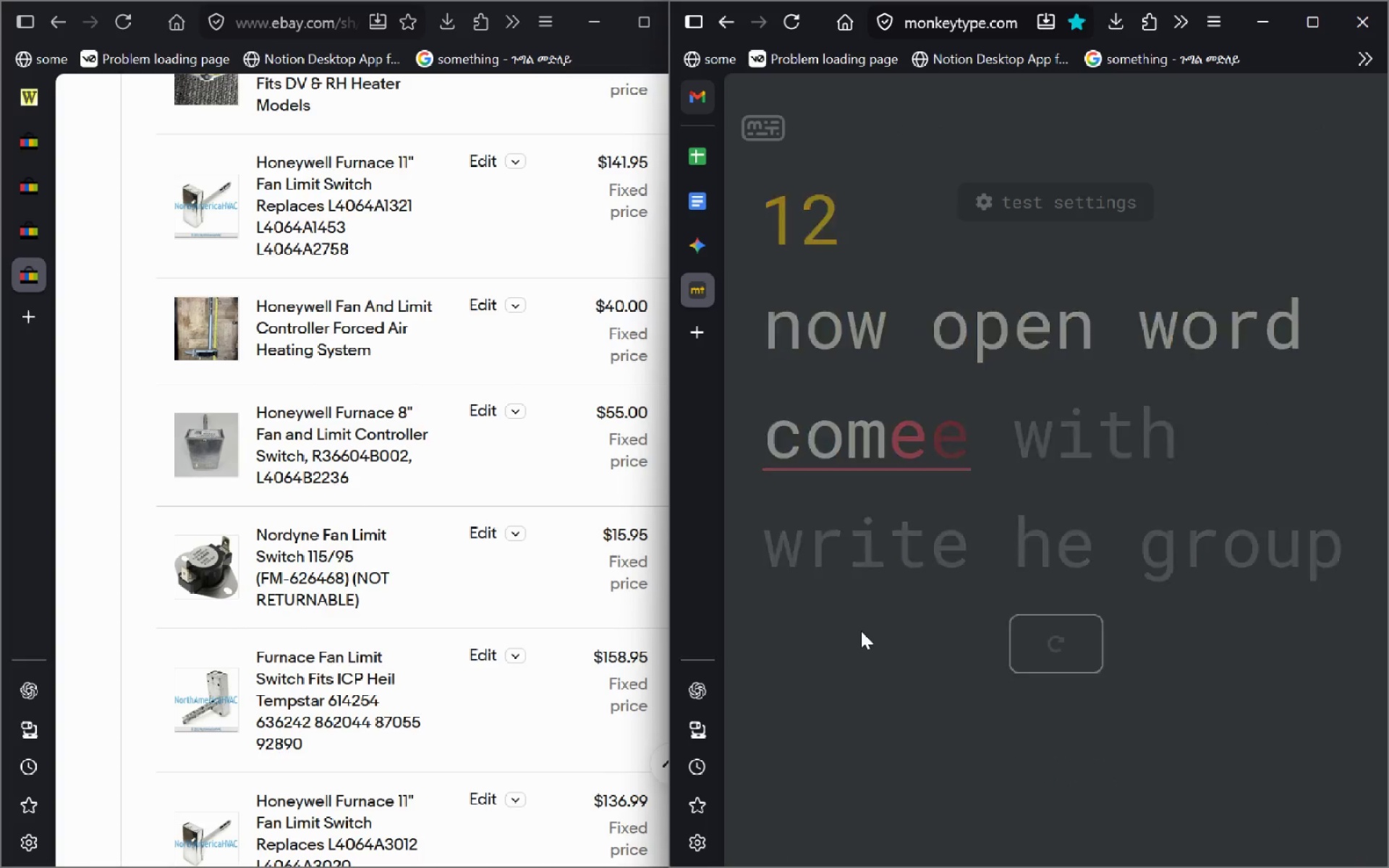 
key(Enter)
 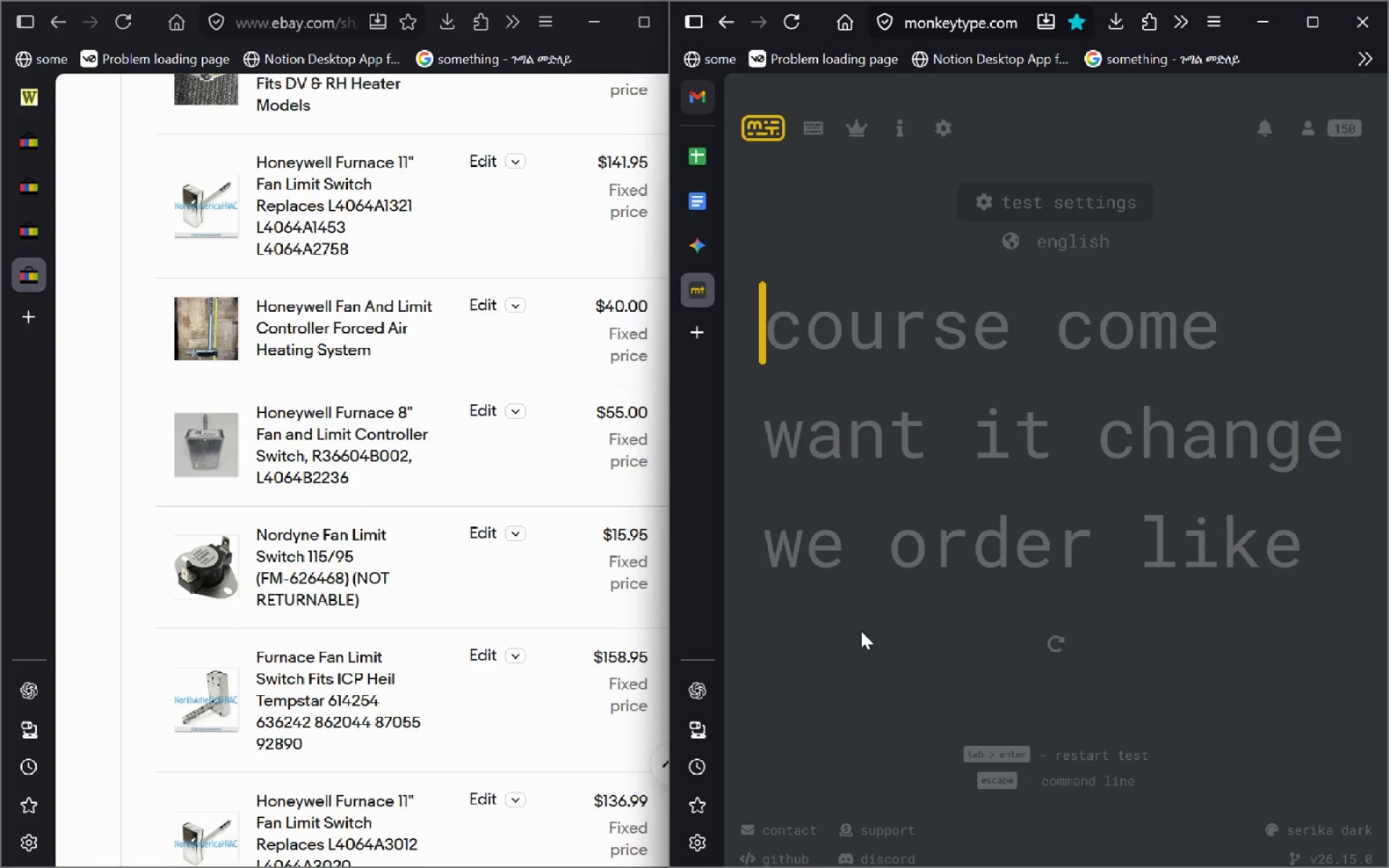 
type(coruse come want it change we order h)
key(Backspace)
type(like hold he without who this out betwen think last since well fact stand time late ocn)
 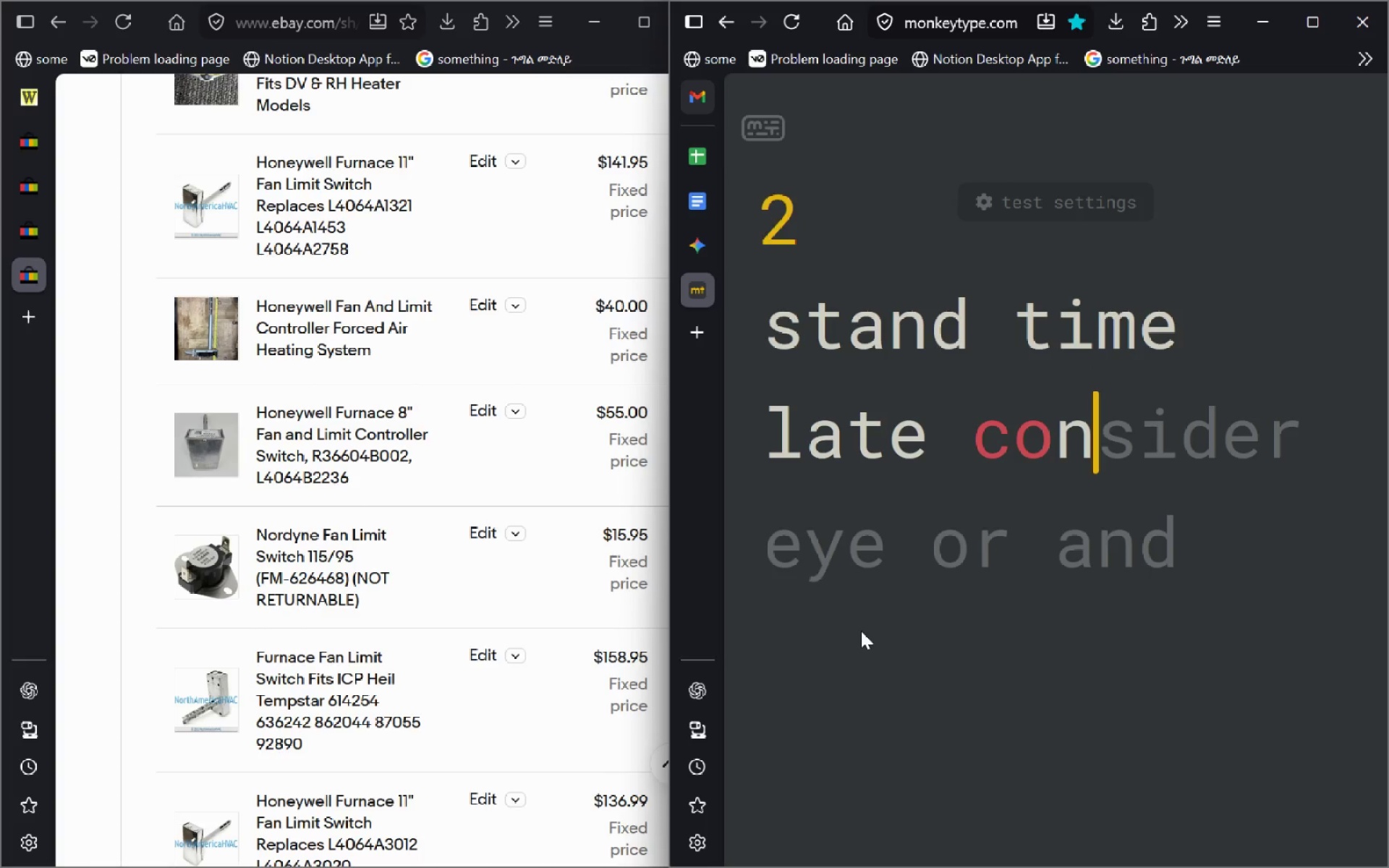 
key(Control+ControlLeft)
 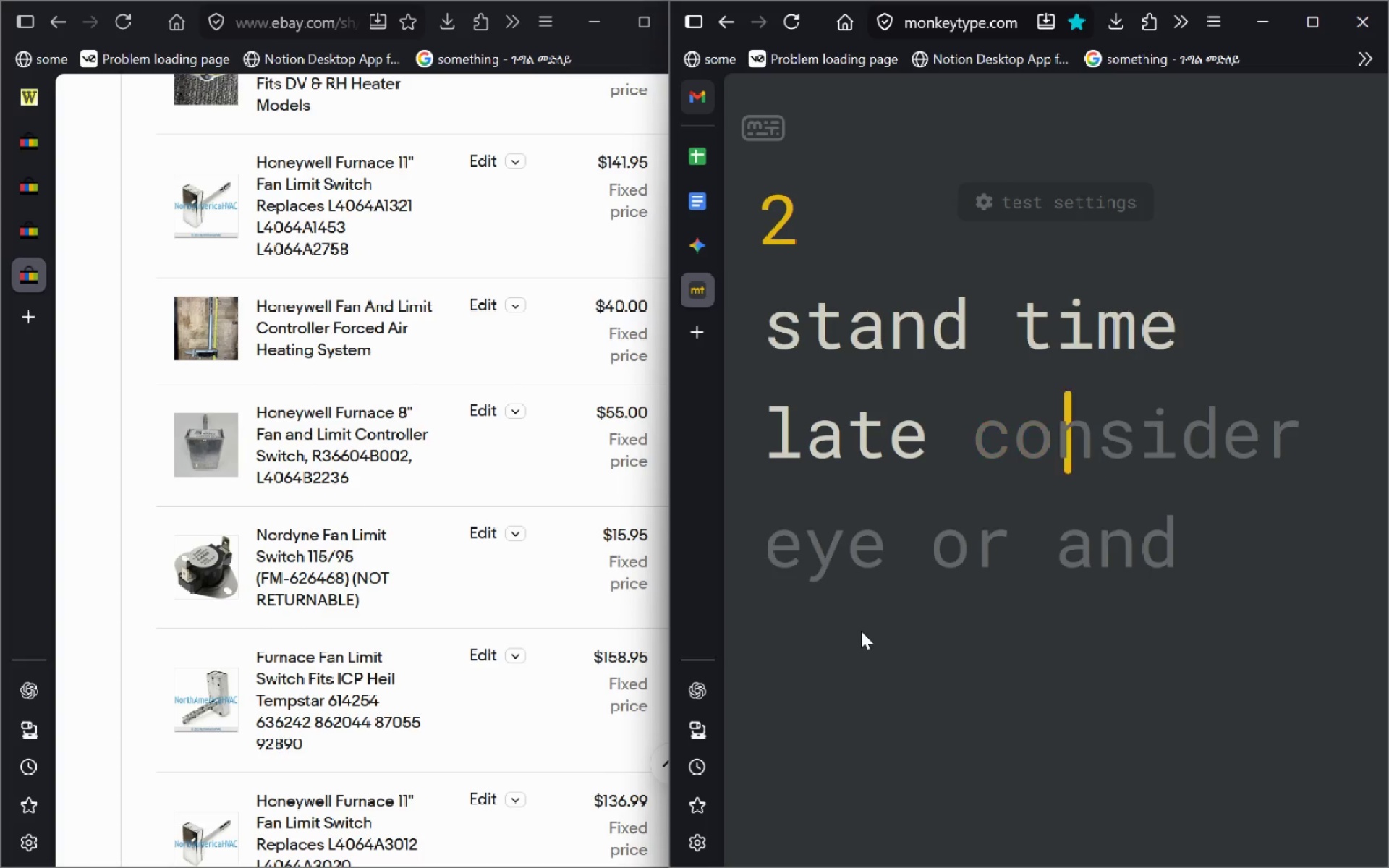 
key(Control+Backspace)
 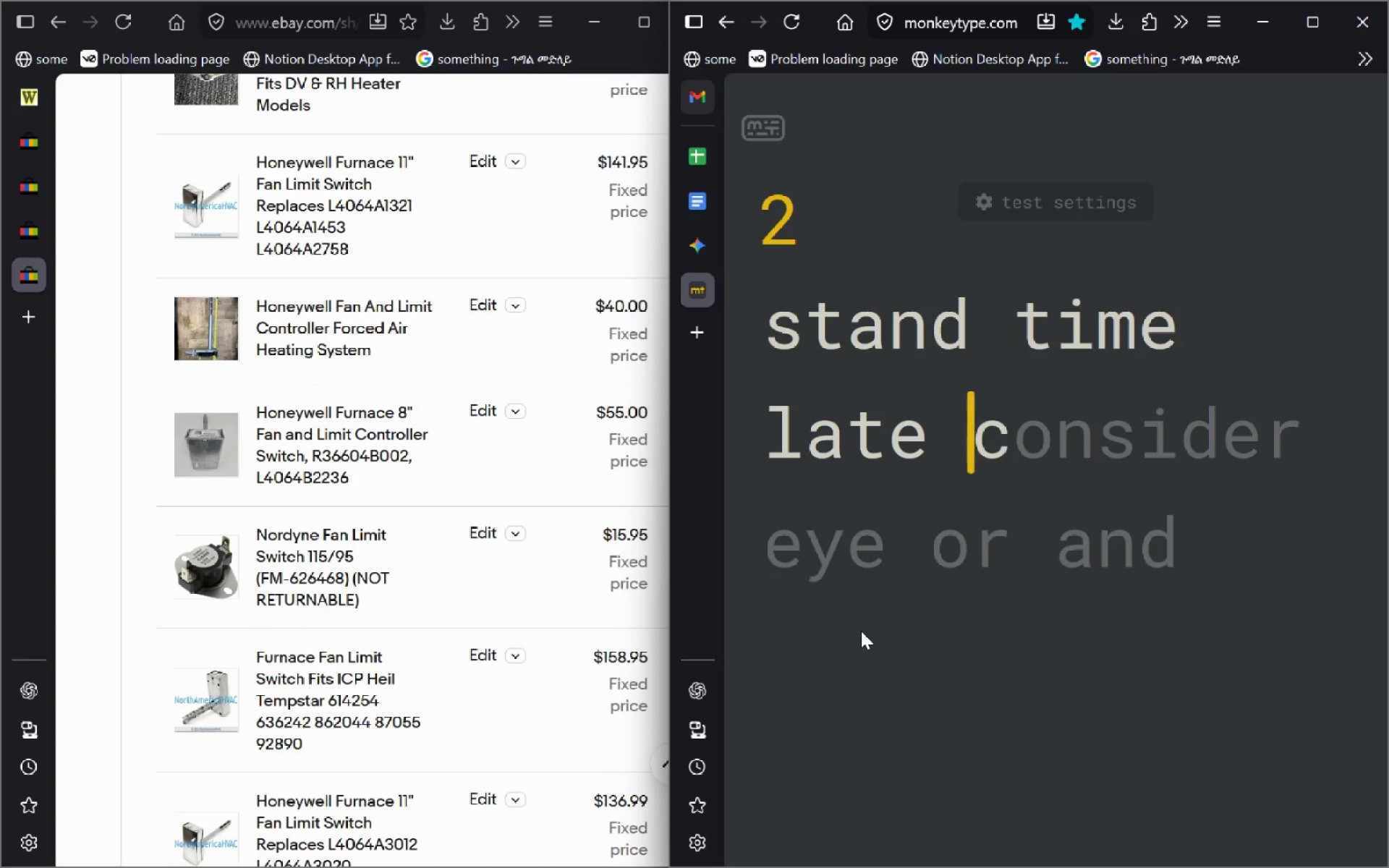 
type(consider eye orand)
key(Tab)
 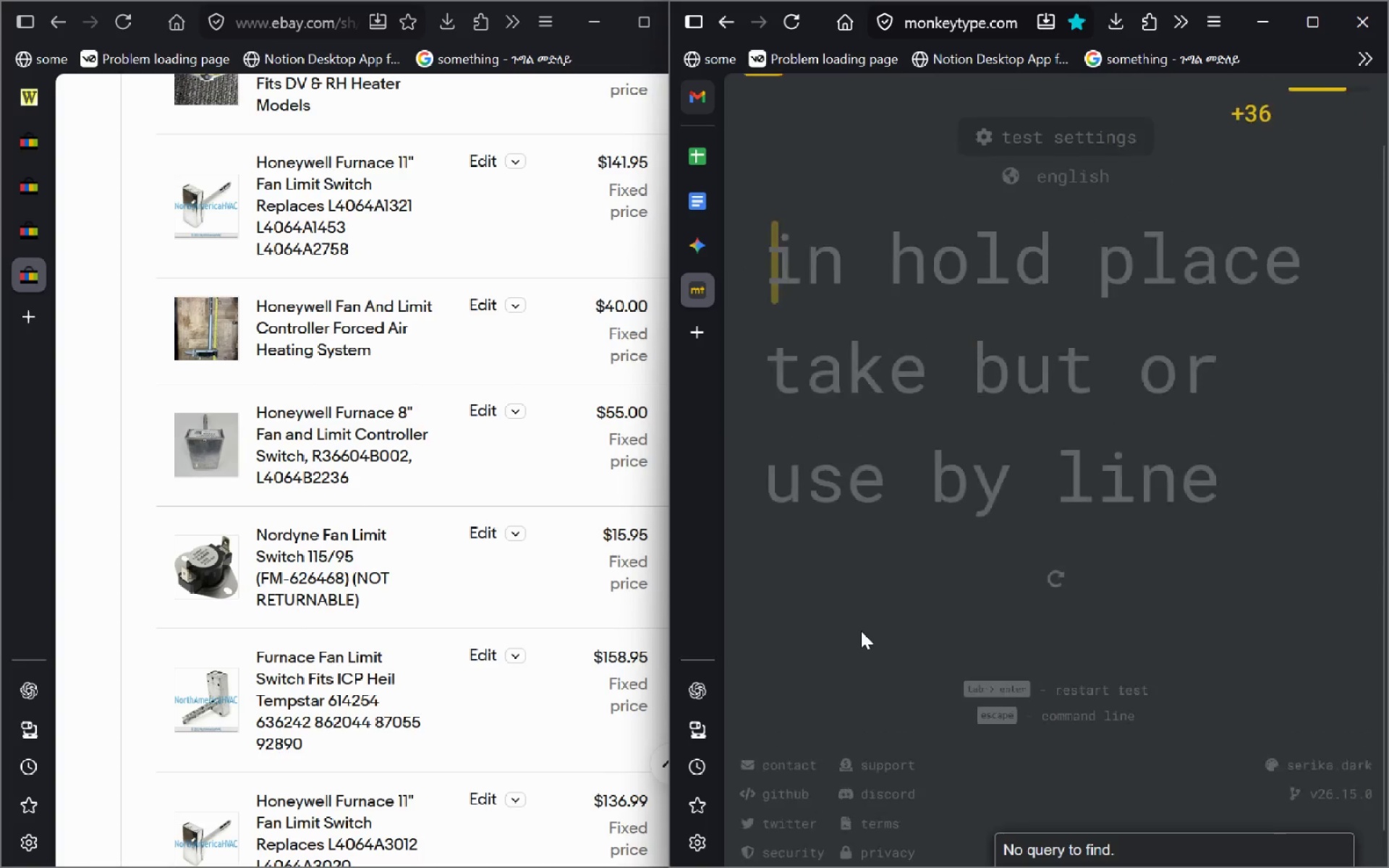 
key(Enter)
 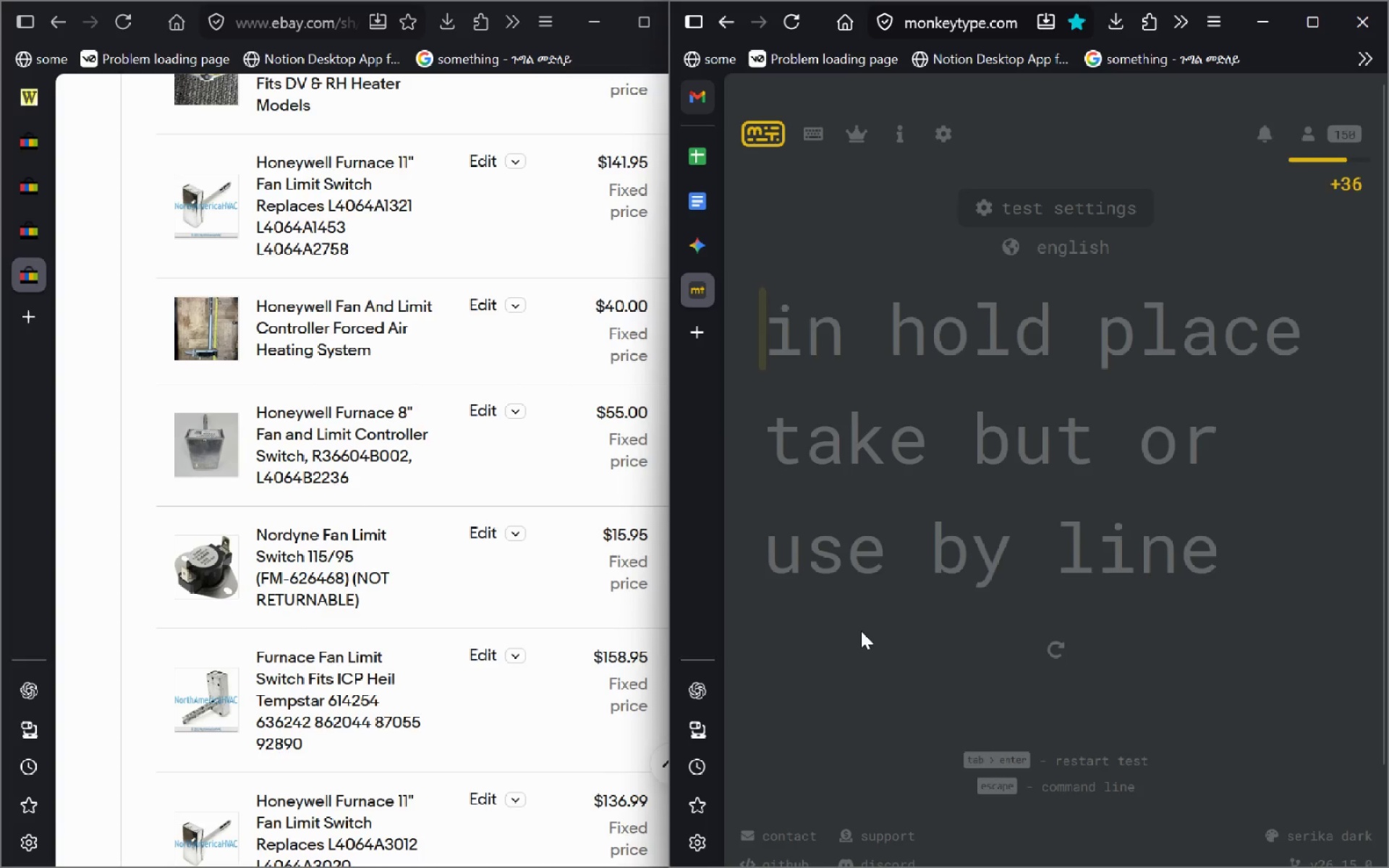 
type(in ohld place take bu t)
key(Tab)
 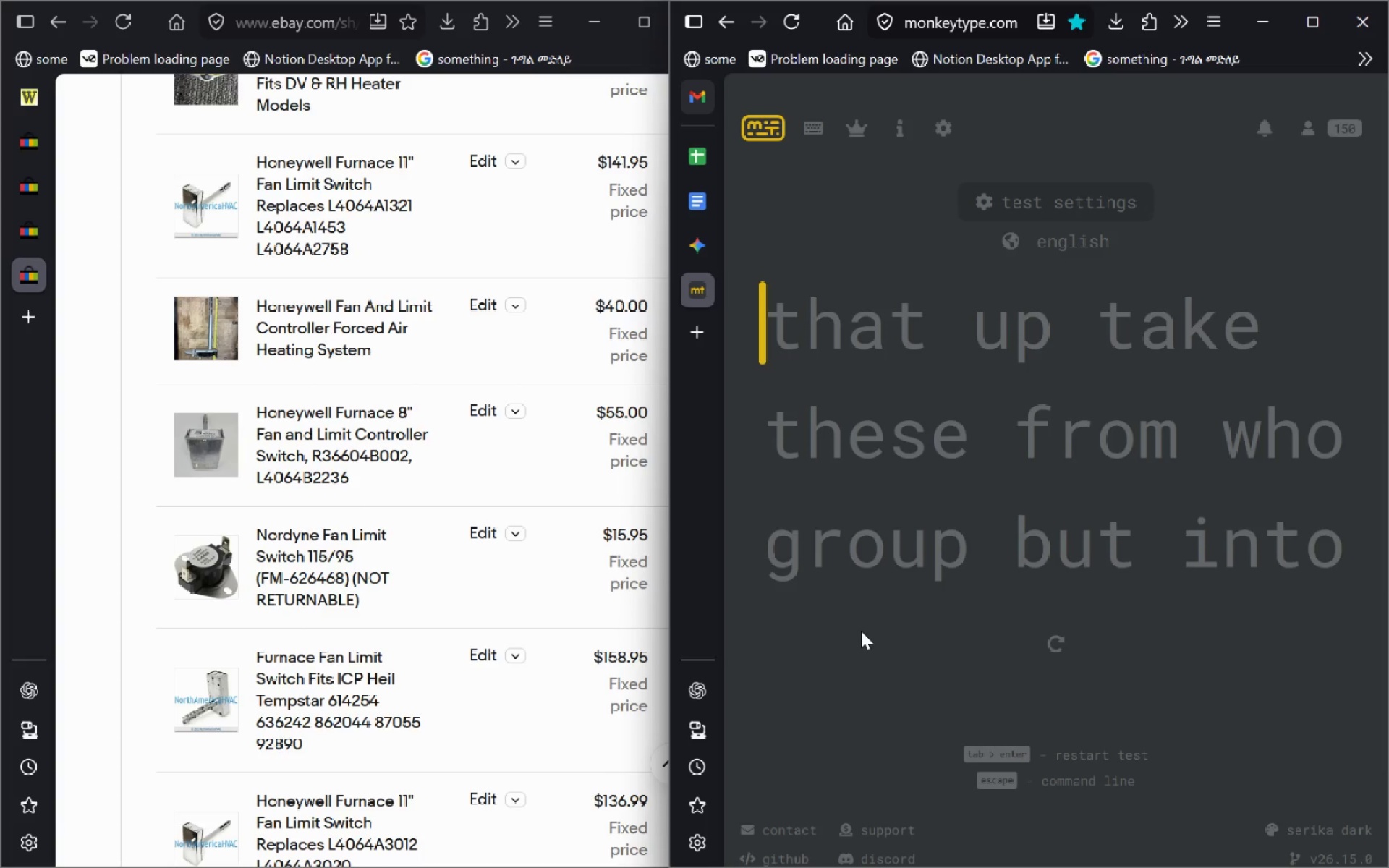 
key(Enter)
 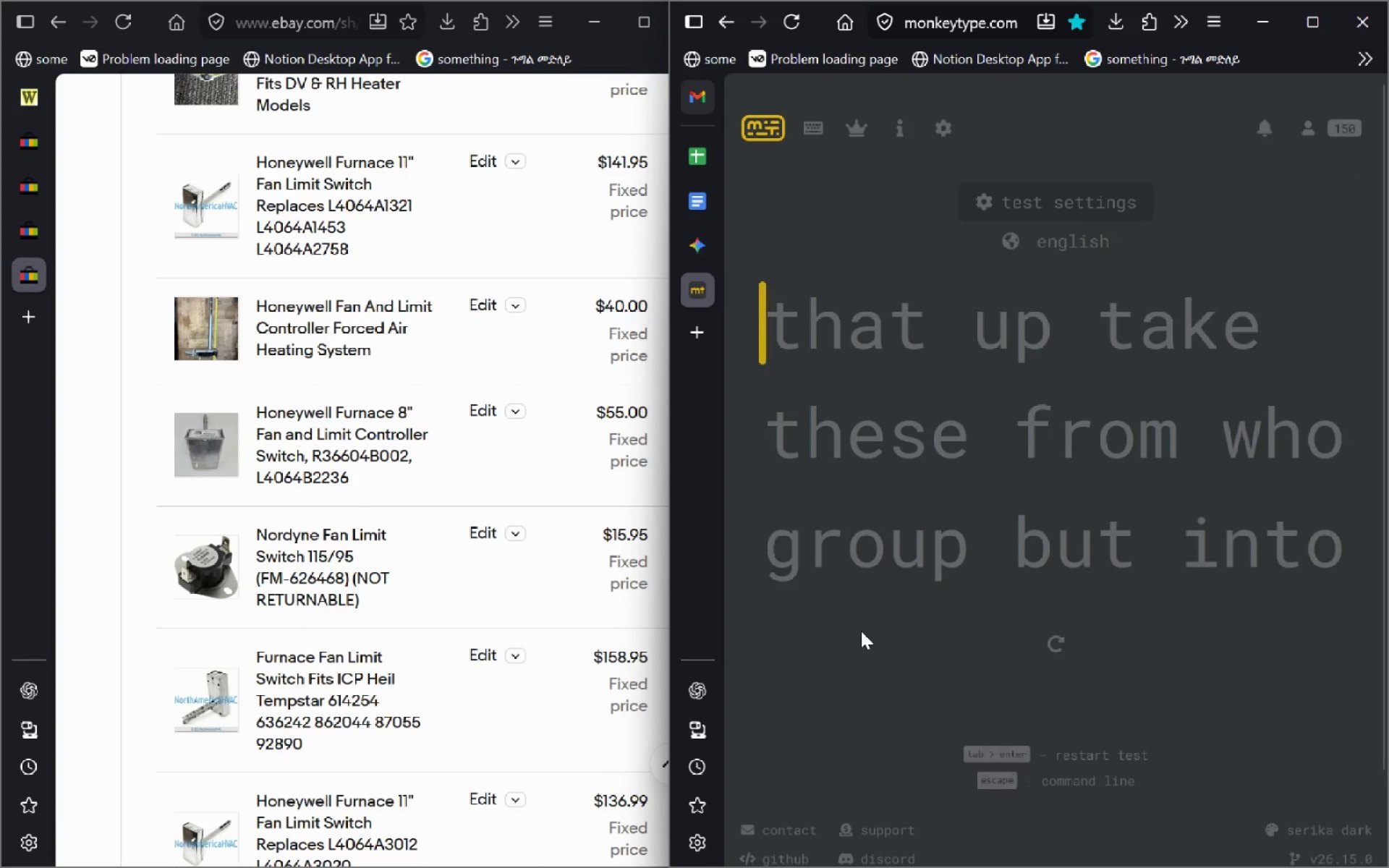 
key(Control+W)
 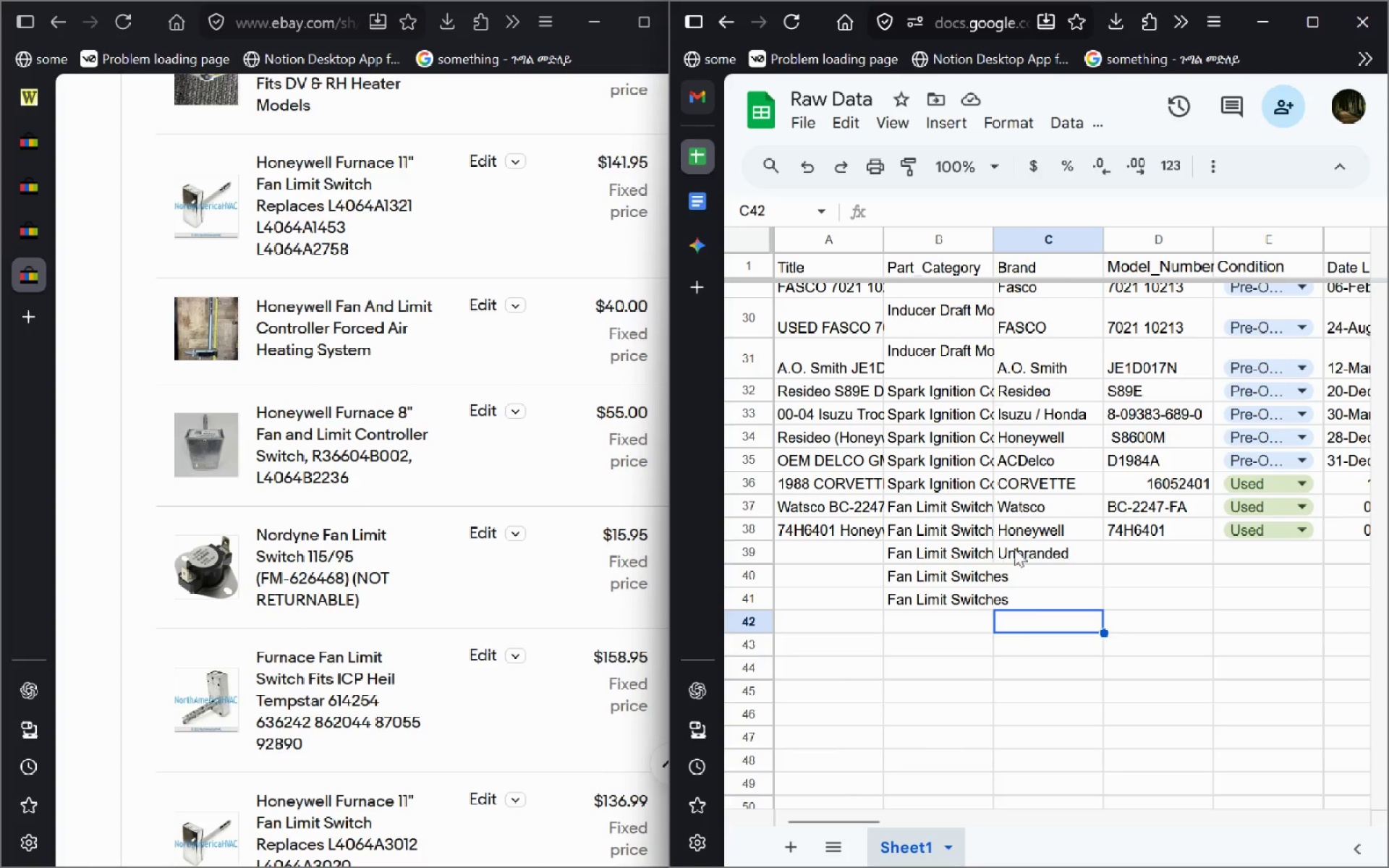 
mouse_move([445, 538])
 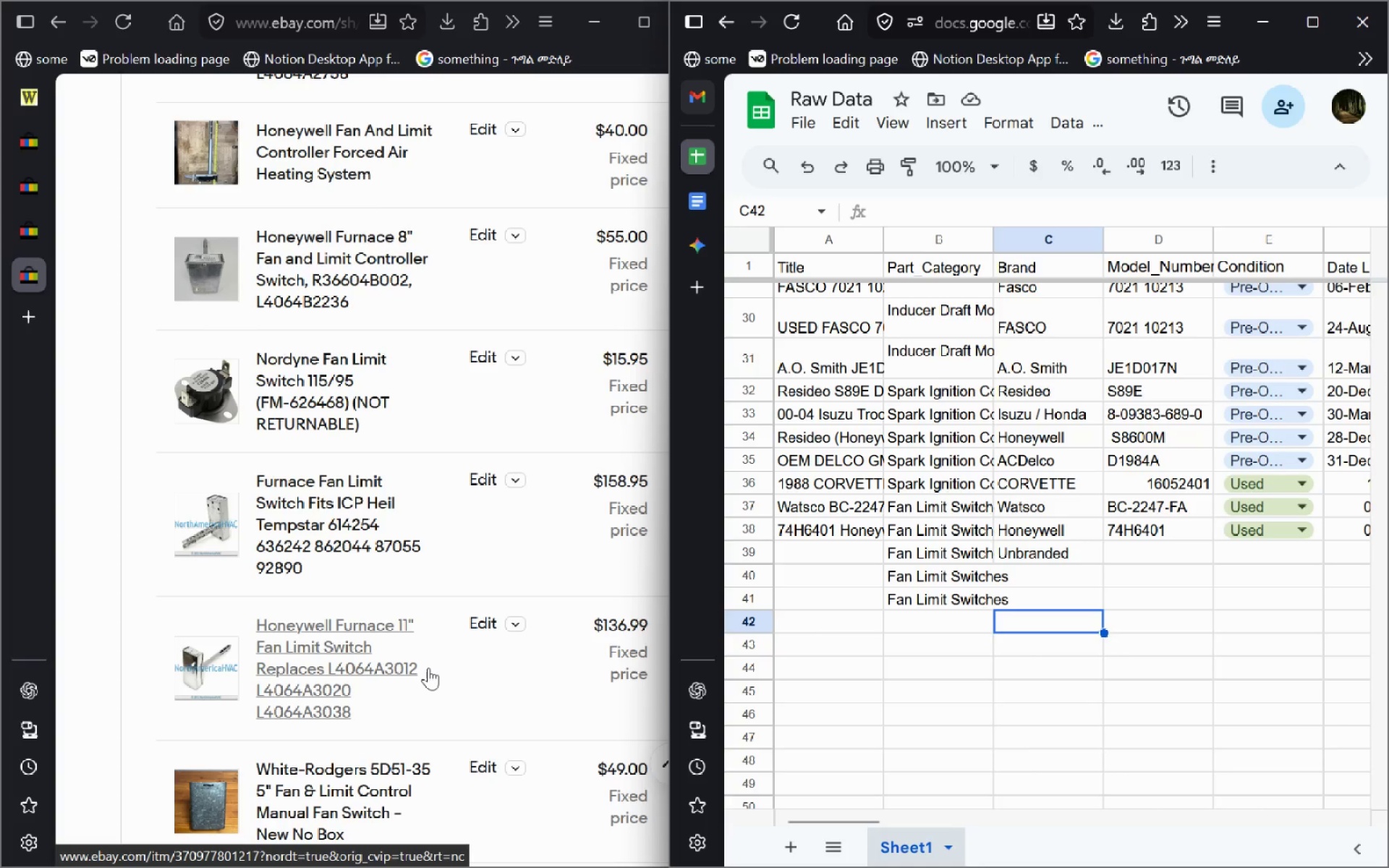 
left_click([428, 668])
 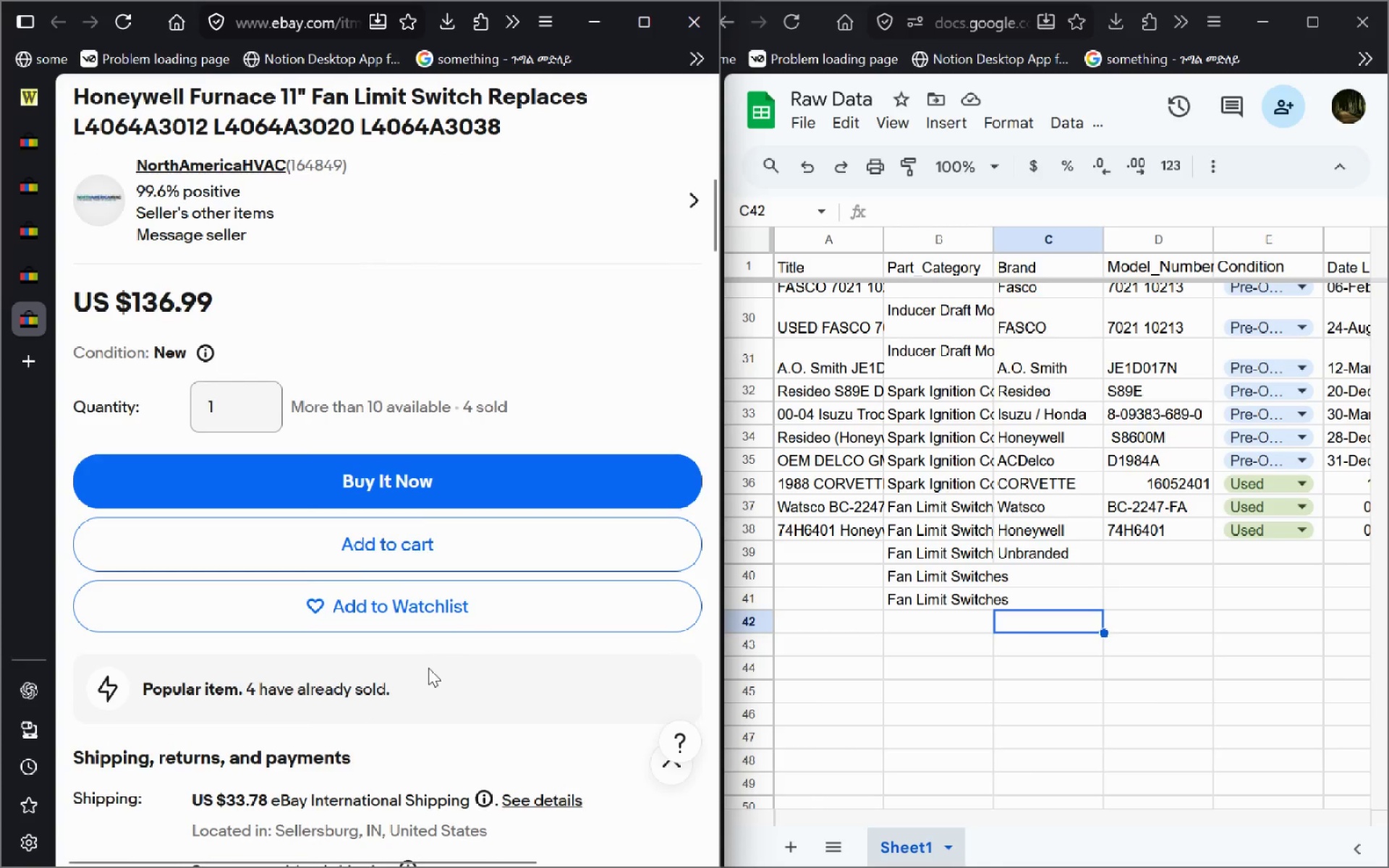 
wait(7.47)
 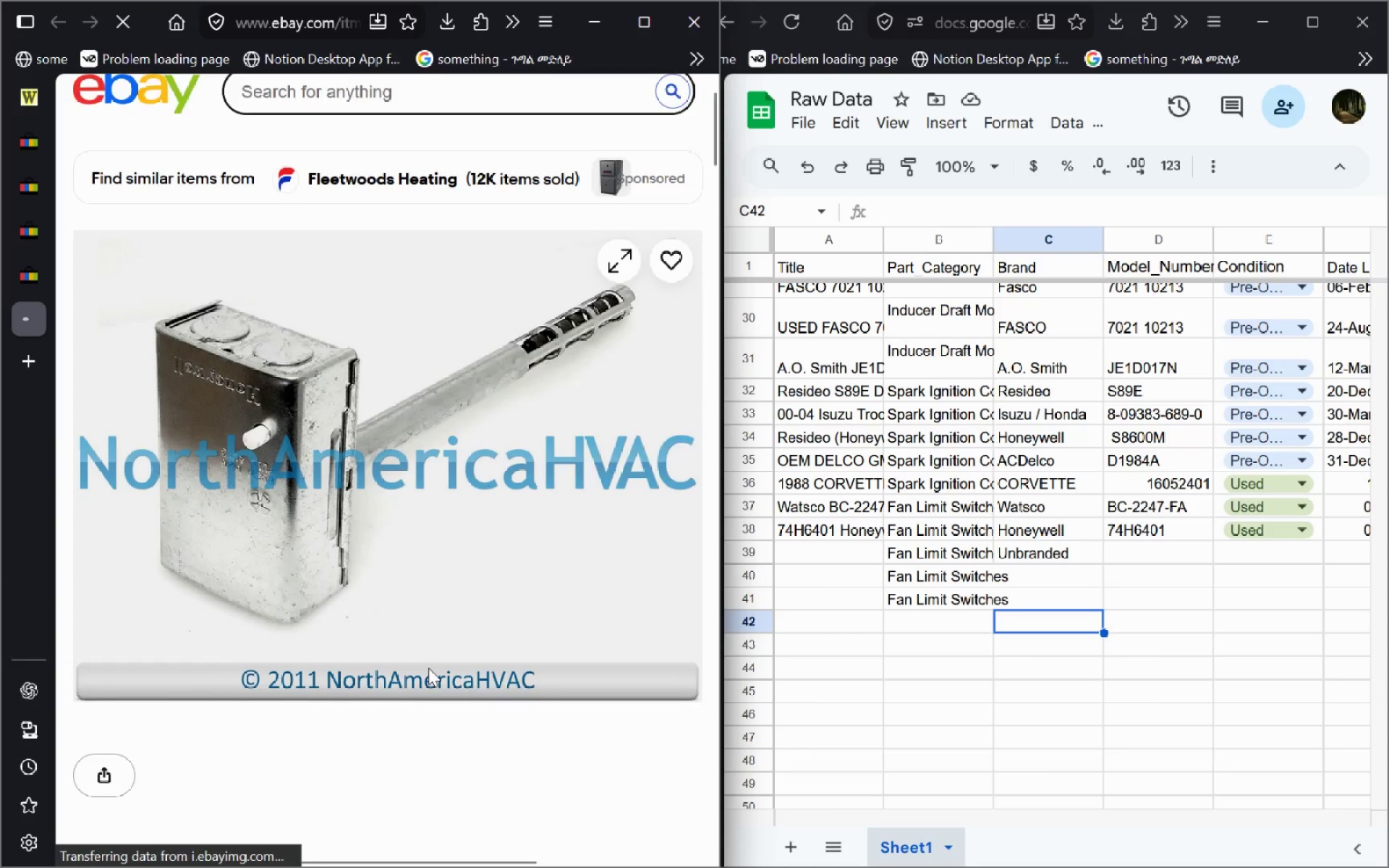 
left_click_drag(start_coordinate=[501, 330], to_coordinate=[59, 292])
 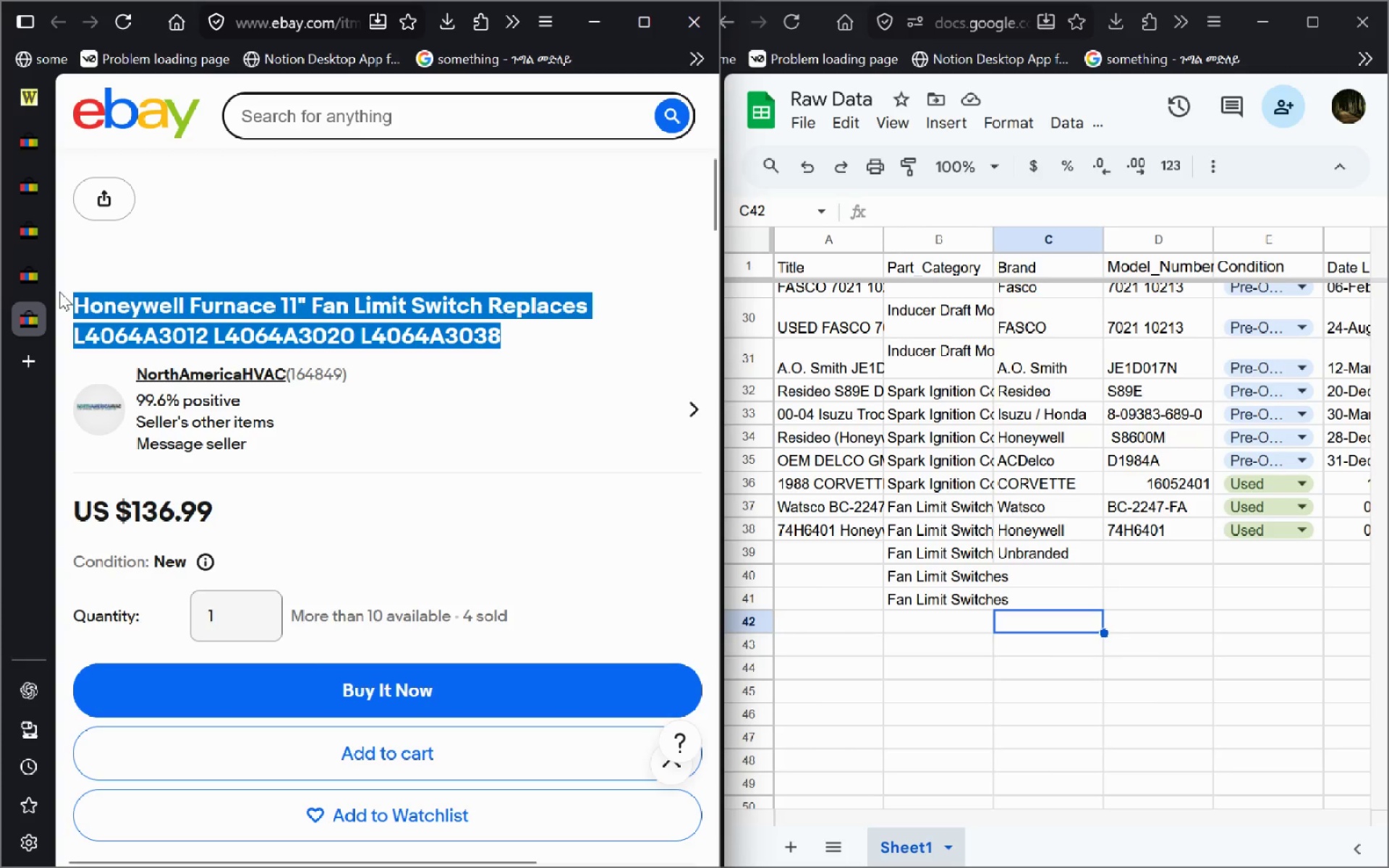 
key(Control+C)
 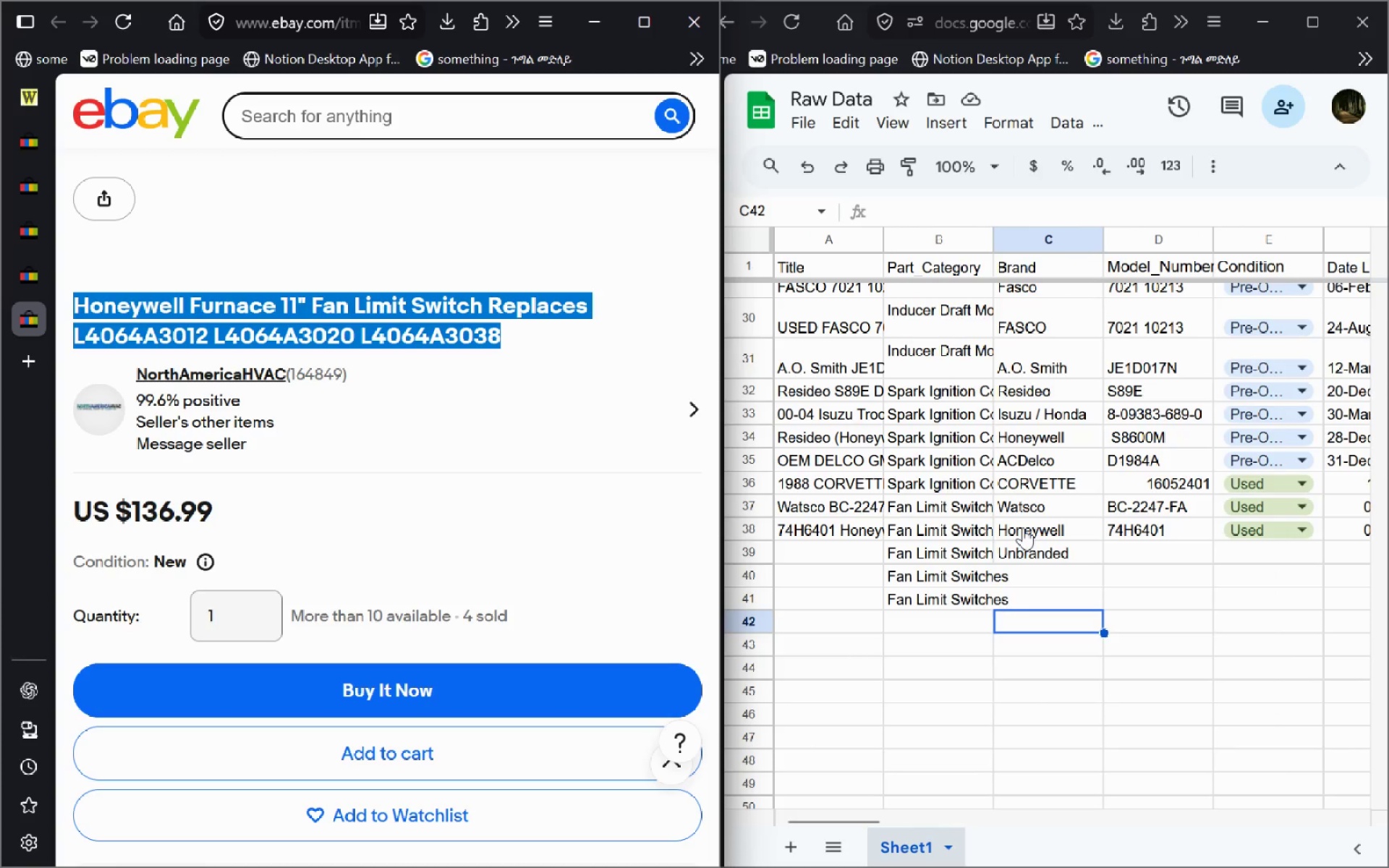 
left_click([807, 547])
 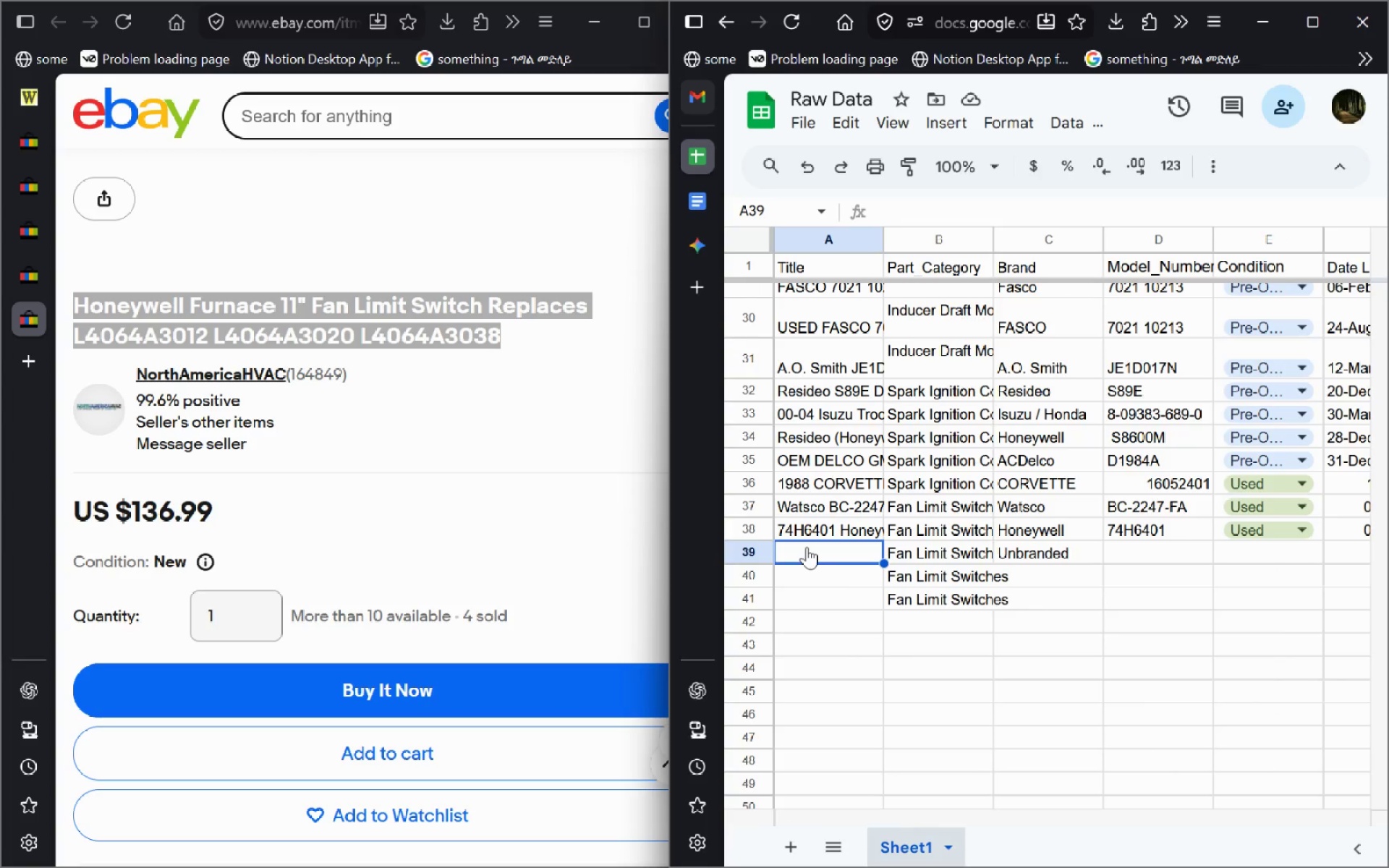 
double_click([807, 547])
 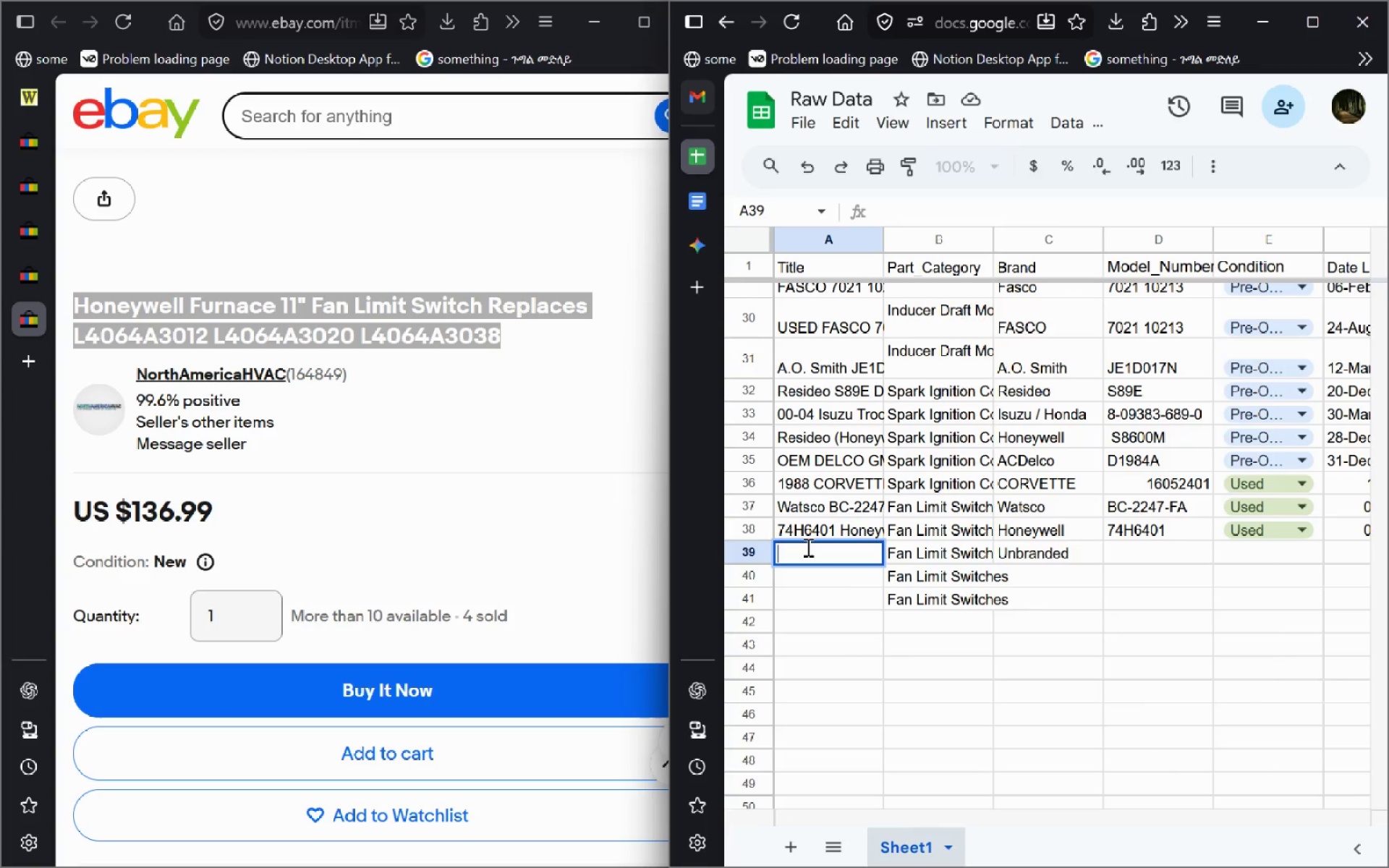 
key(Control+V)
 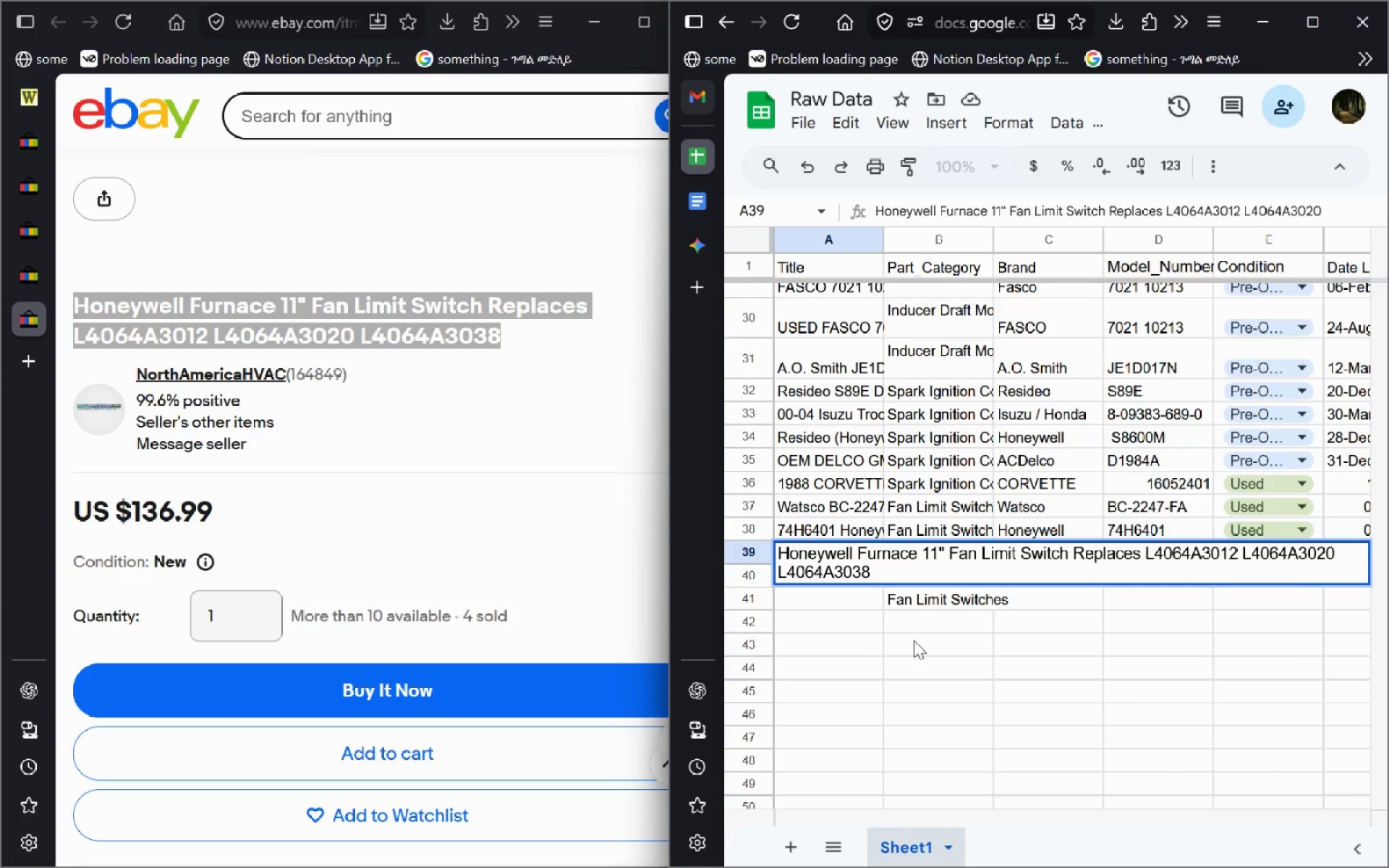 
key(Enter)
 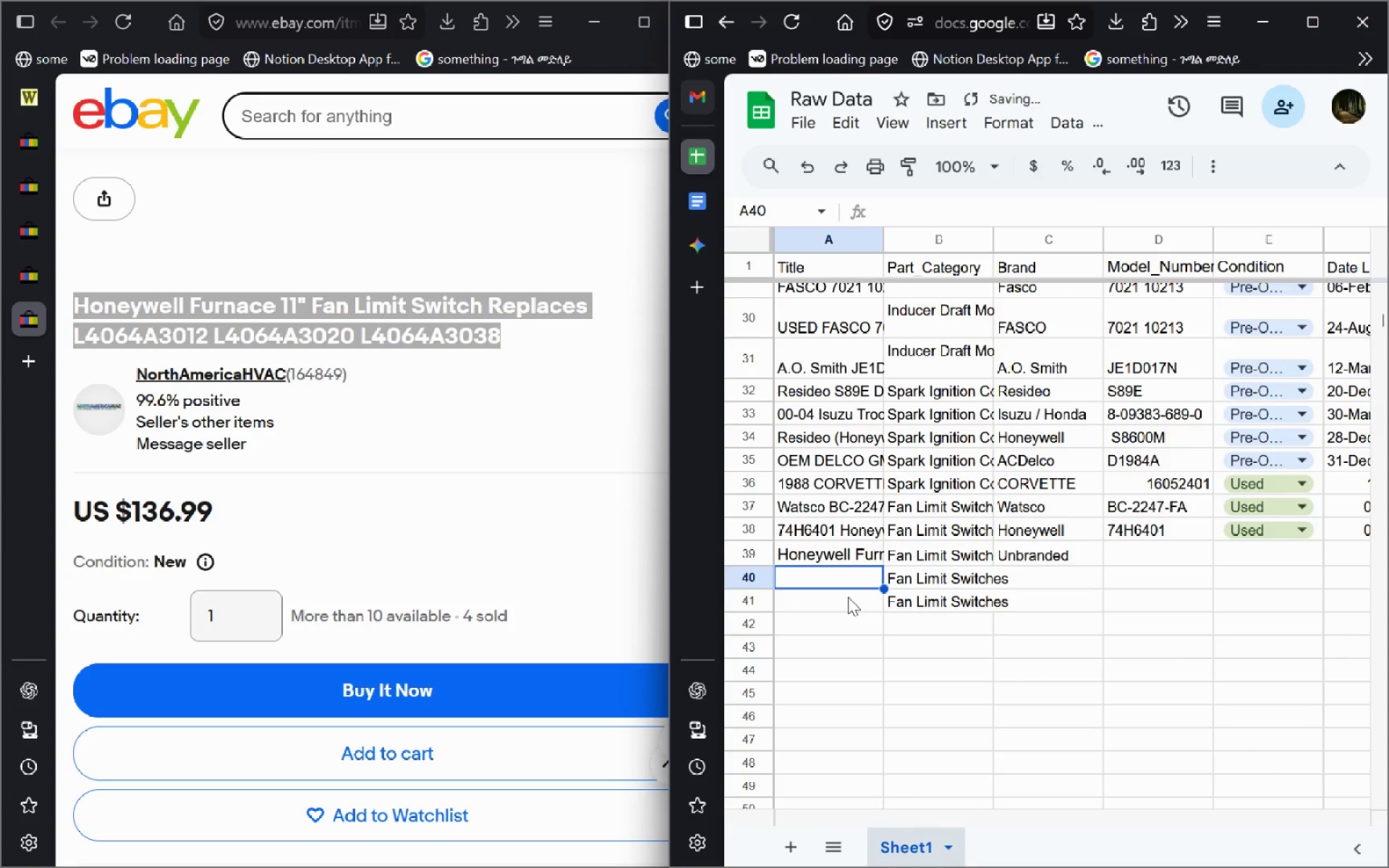 
mouse_move([424, 422])
 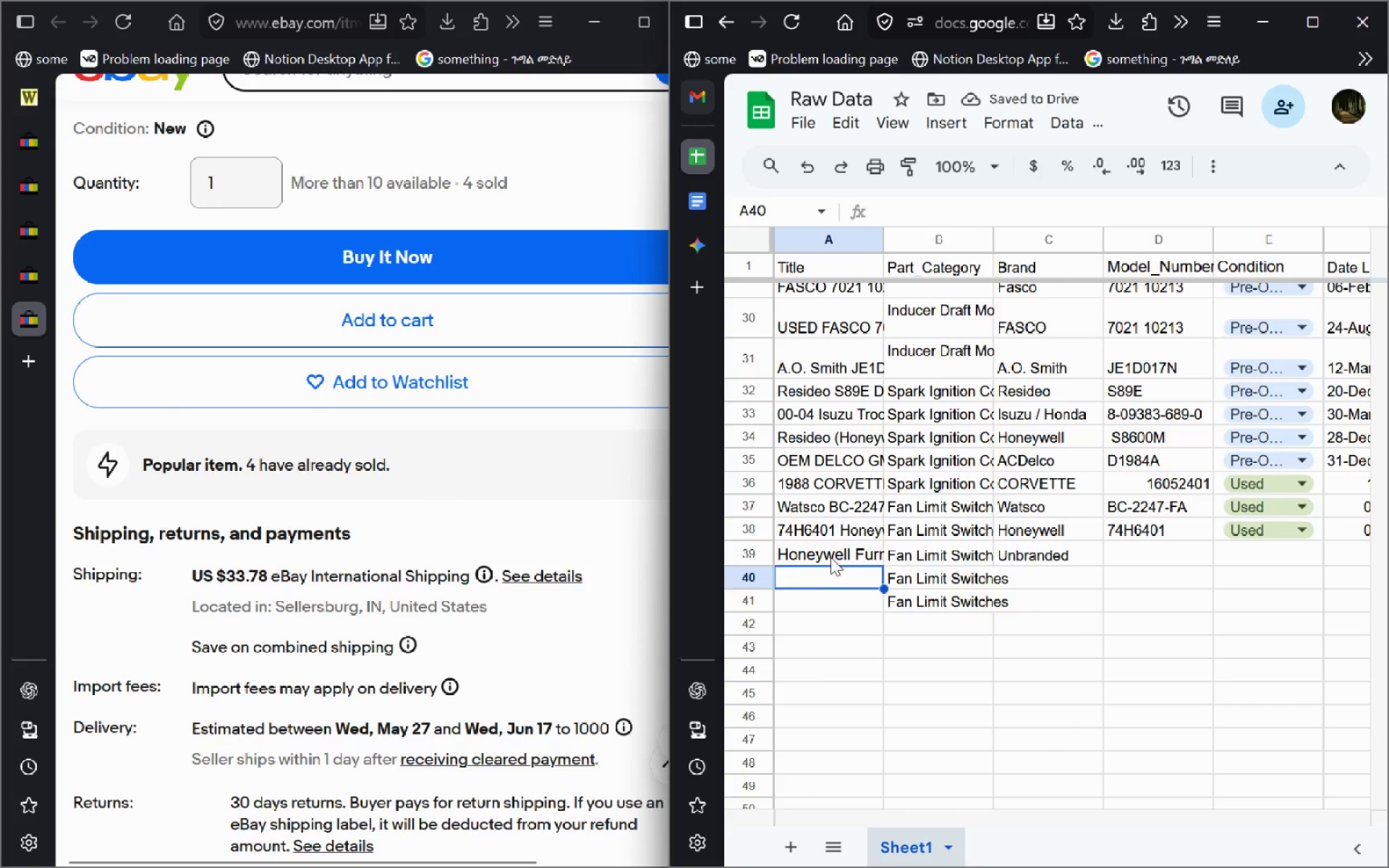 
double_click([831, 557])
 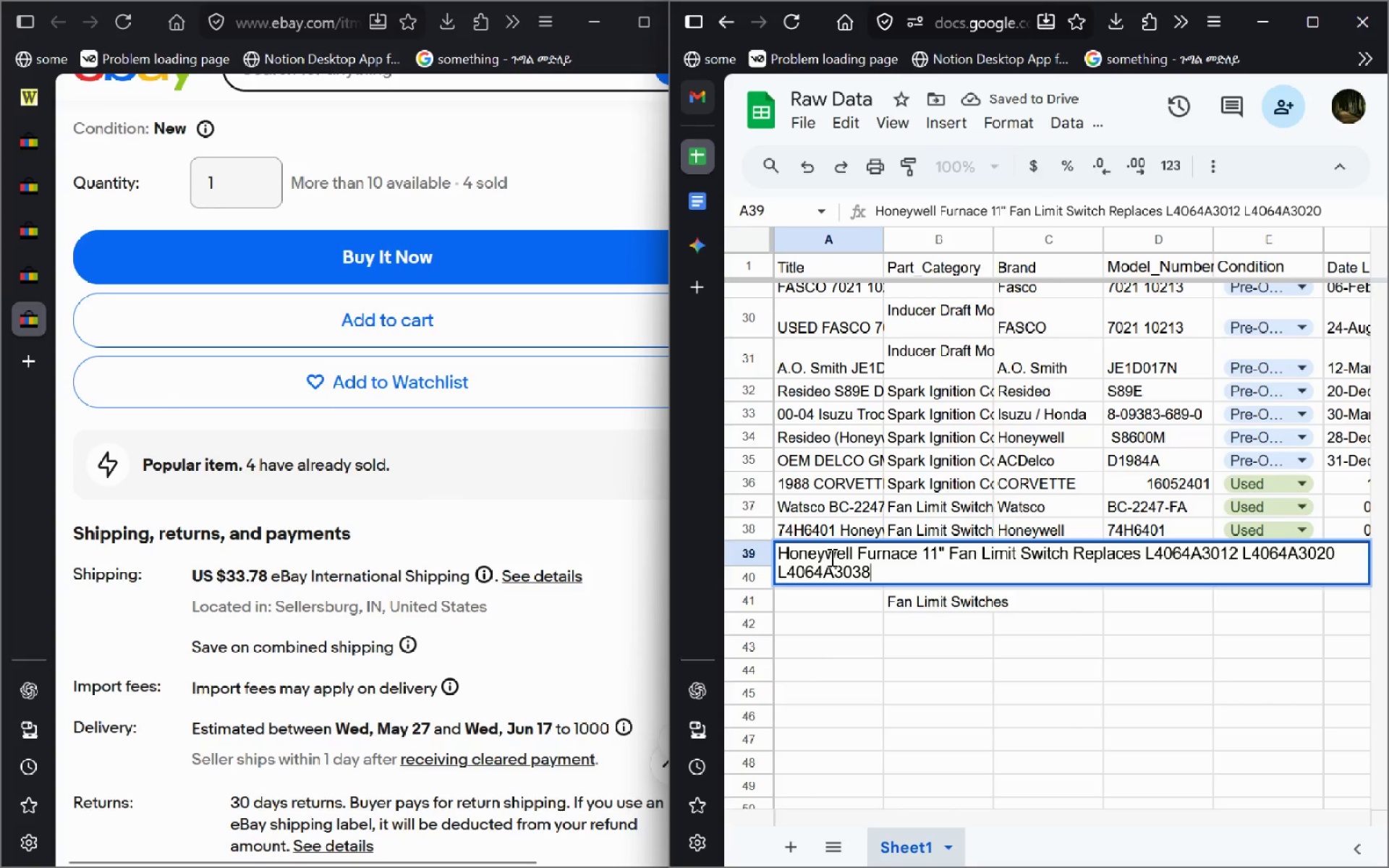 
key(Control+A)
 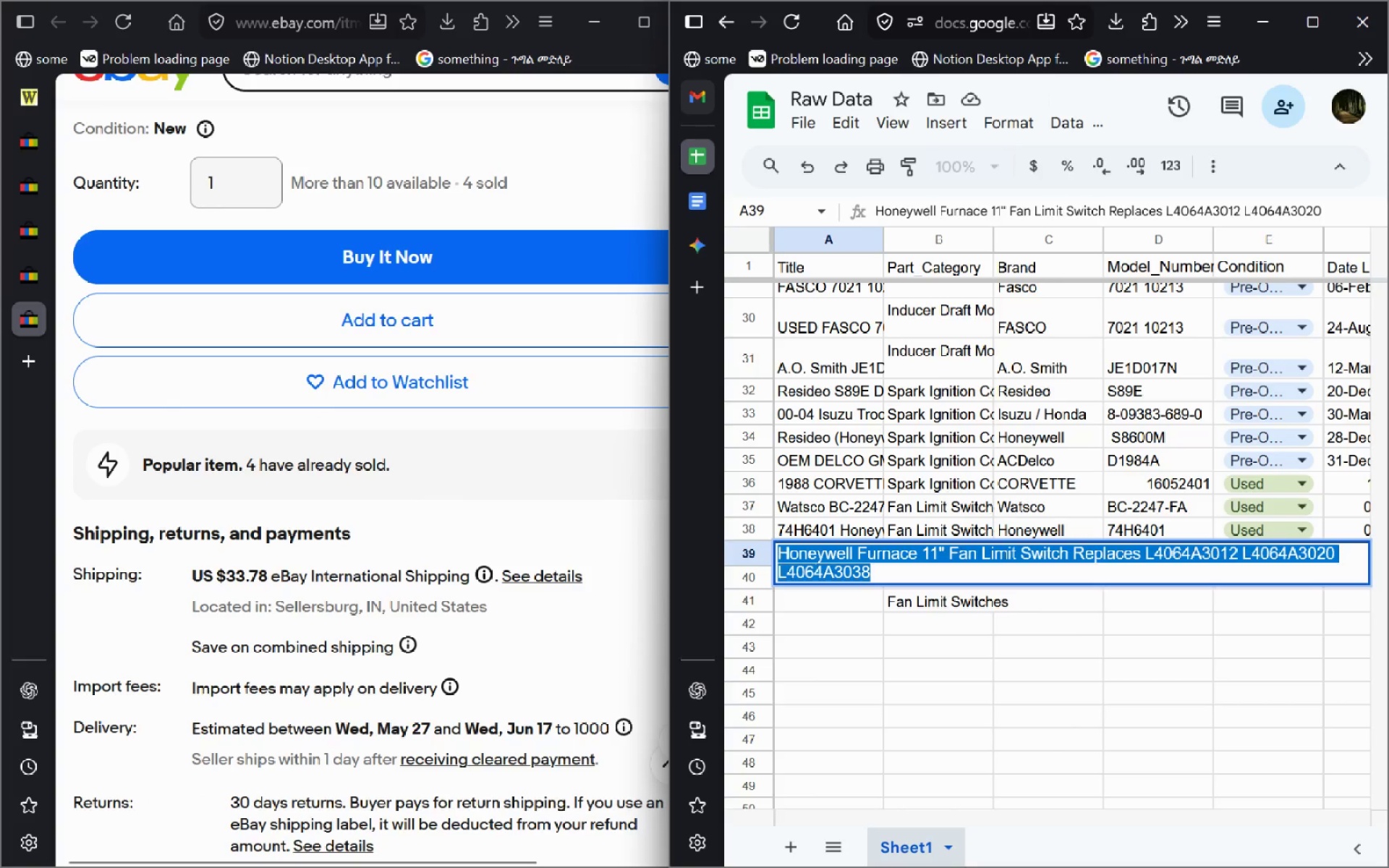 
key(Delete)
 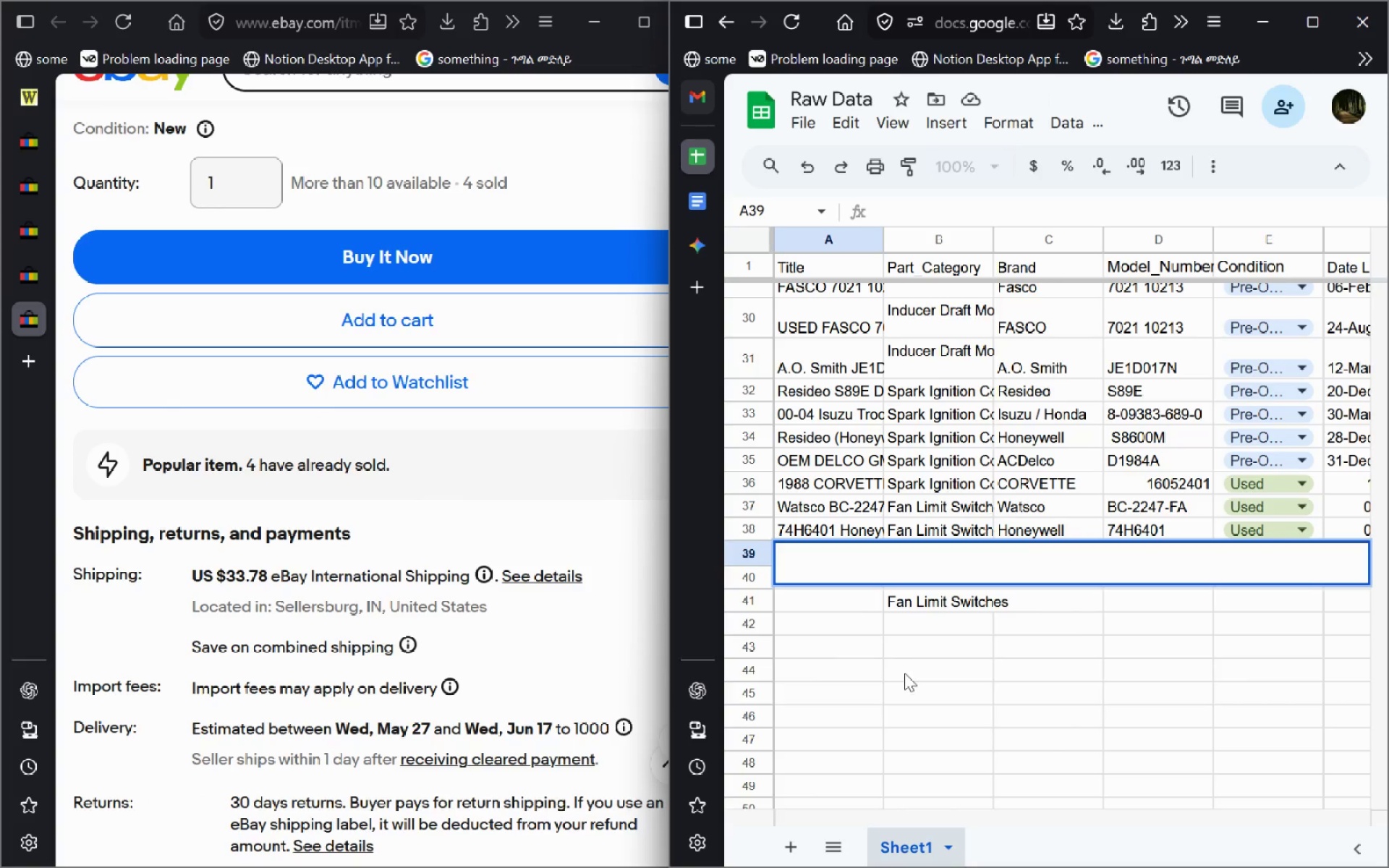 
left_click([904, 673])
 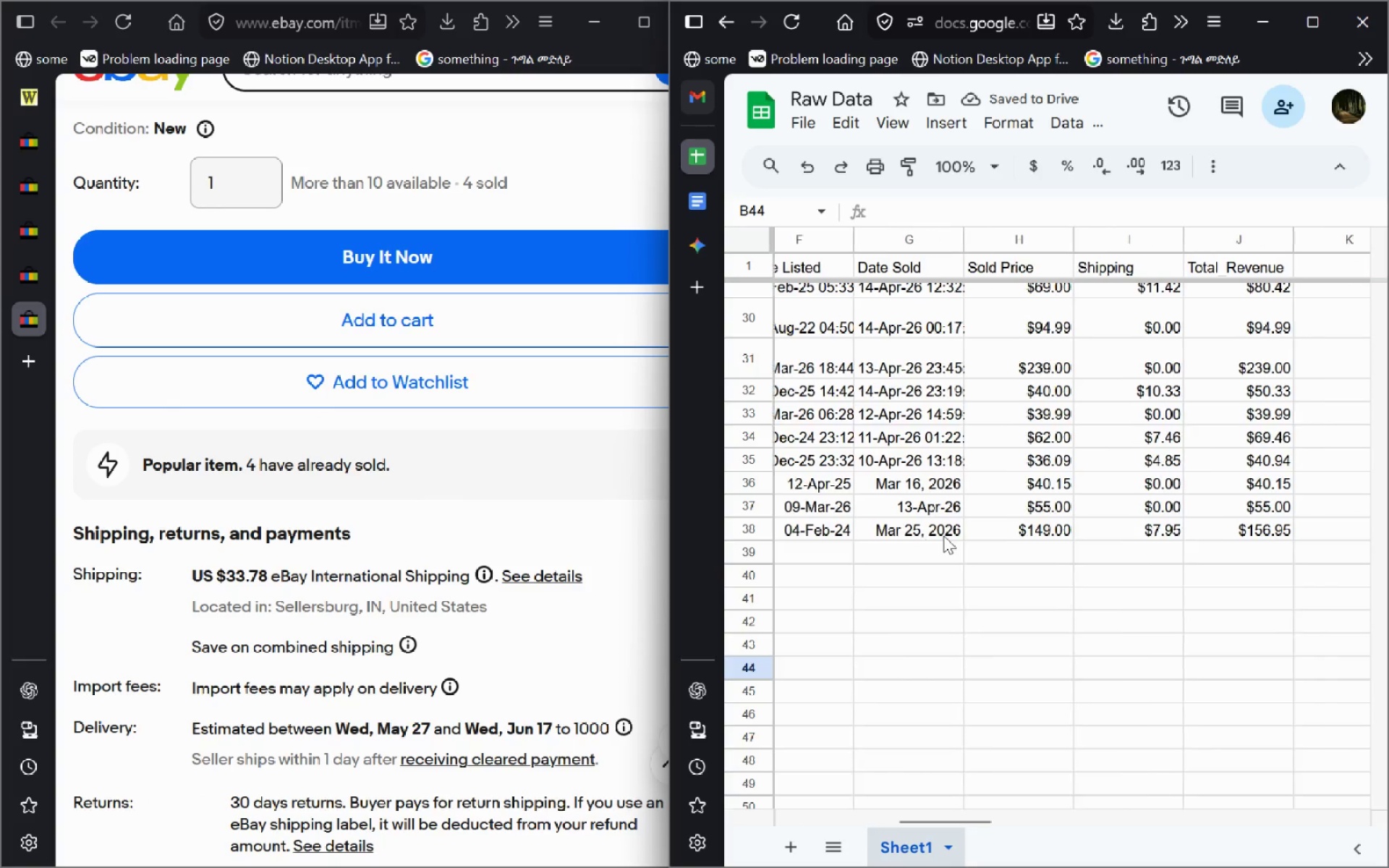 
wait(6.8)
 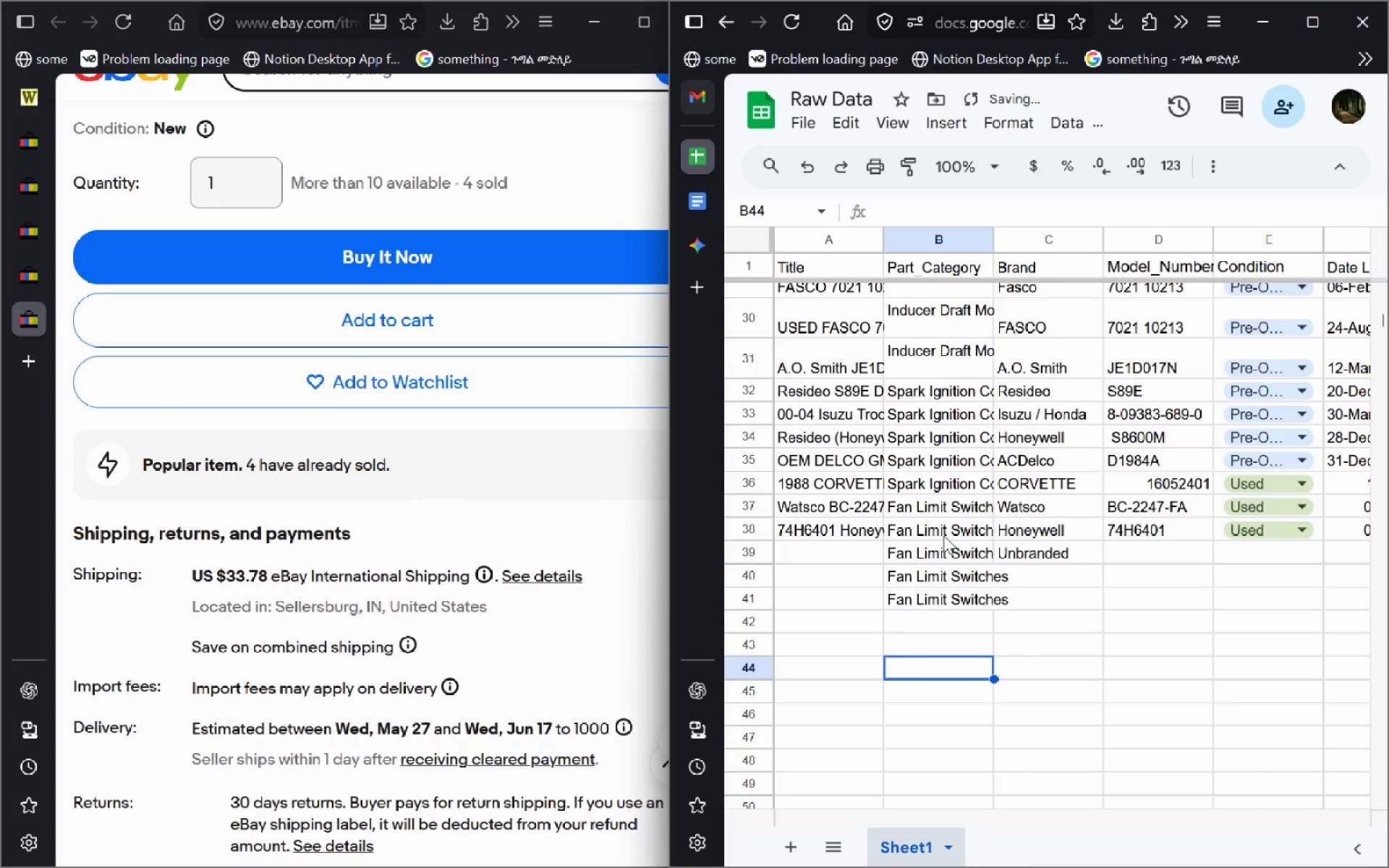 
mouse_move([40, 304])
 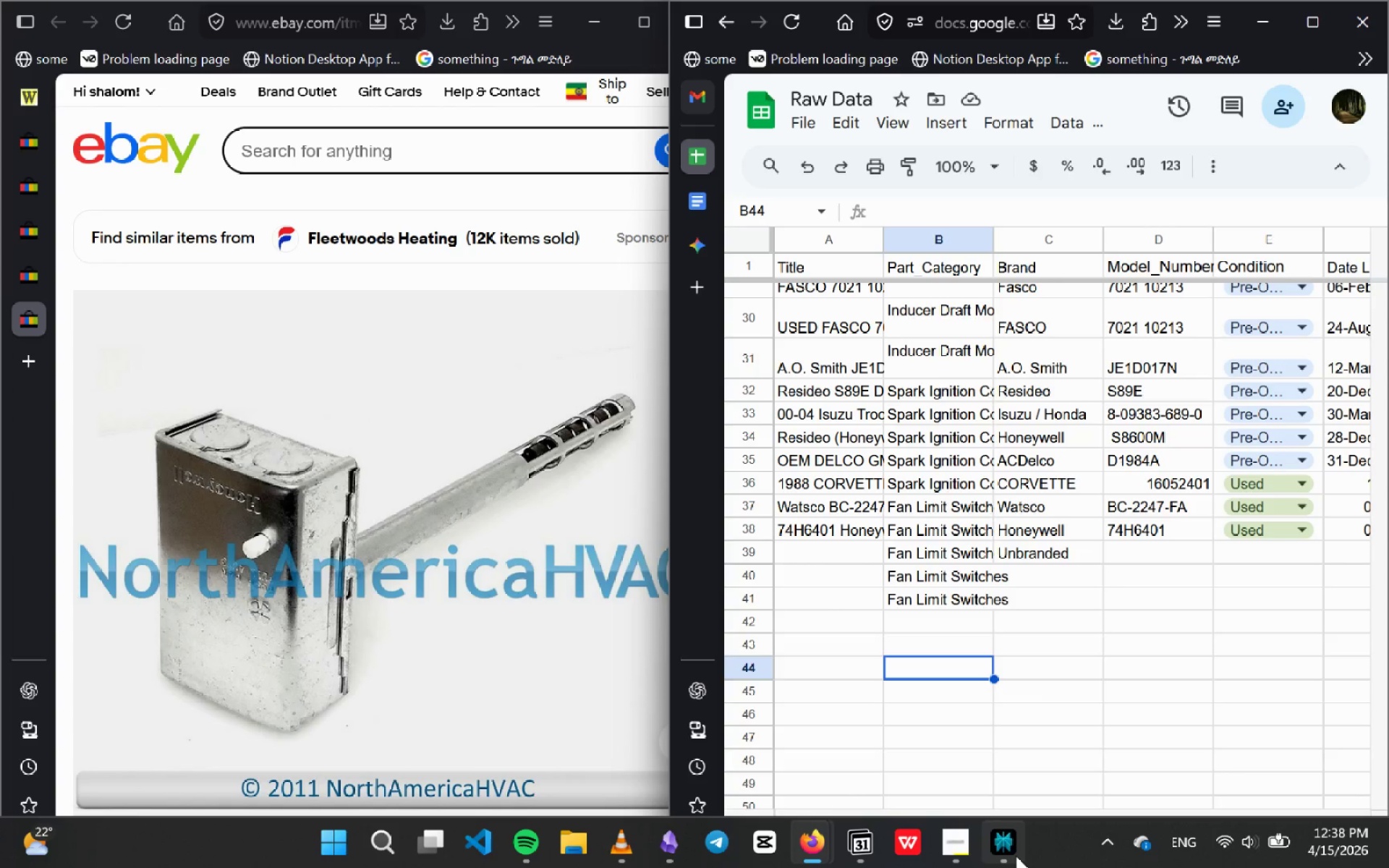 
left_click([948, 862])